 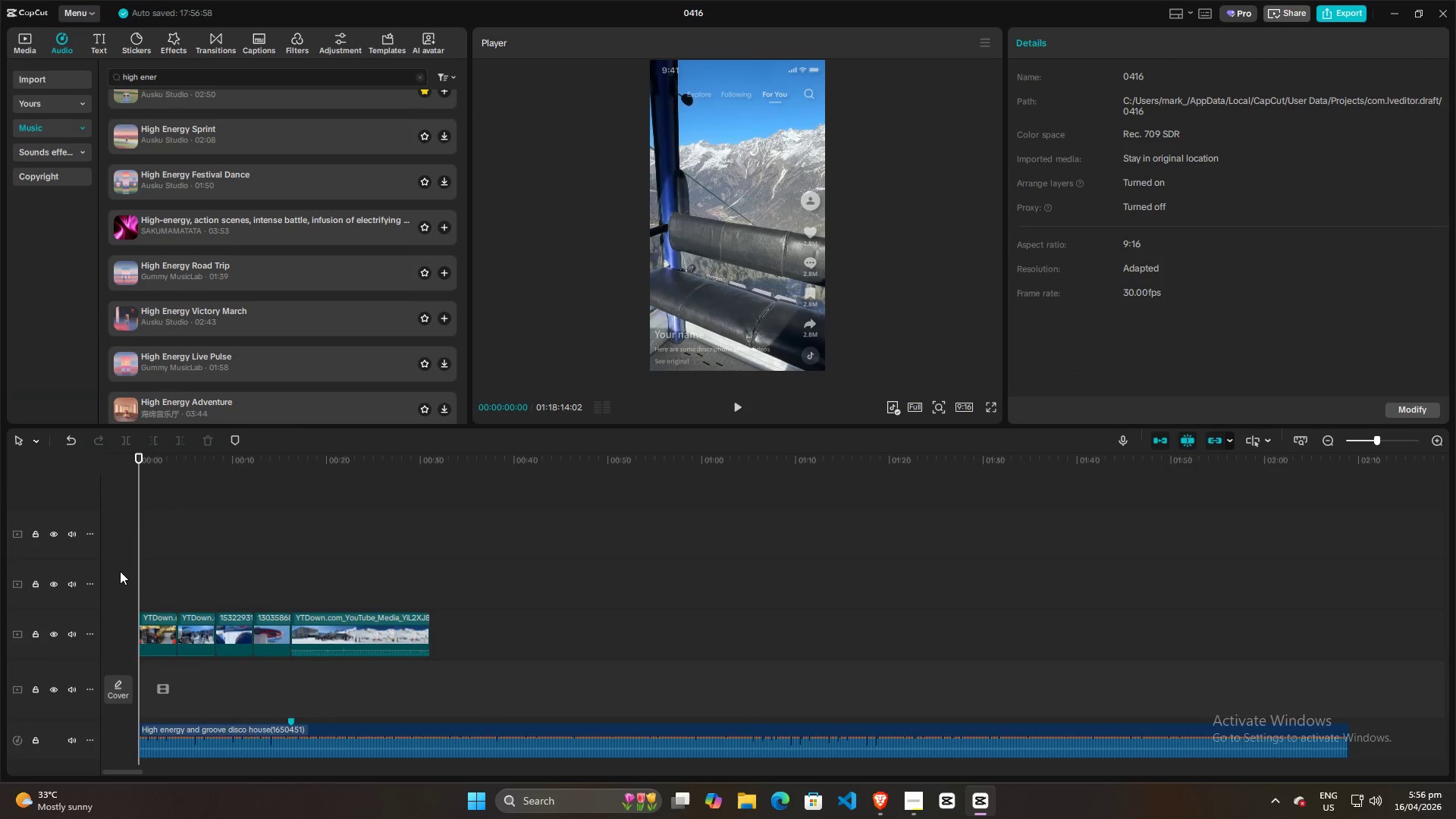 
key(Space)
 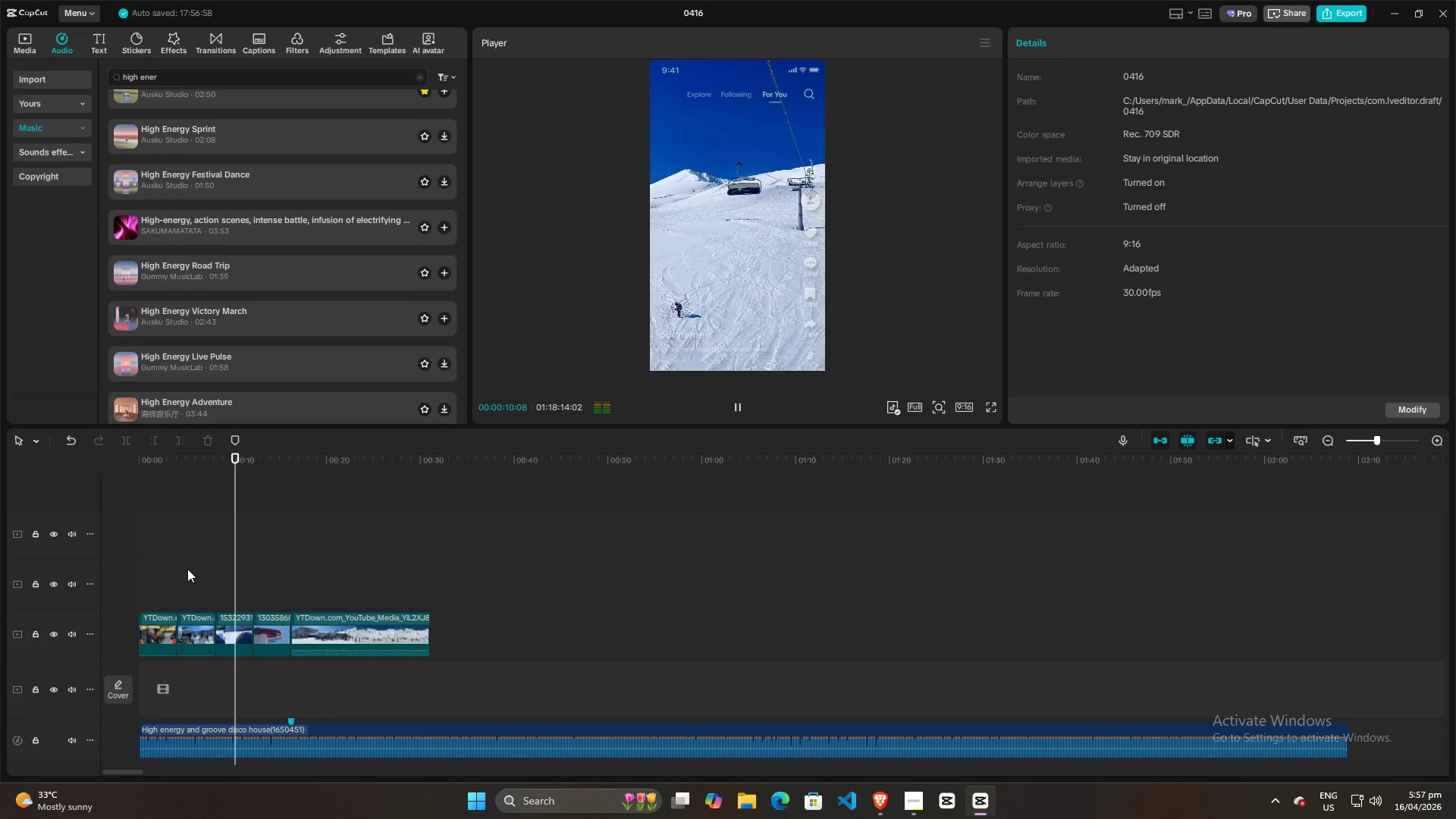 
wait(15.28)
 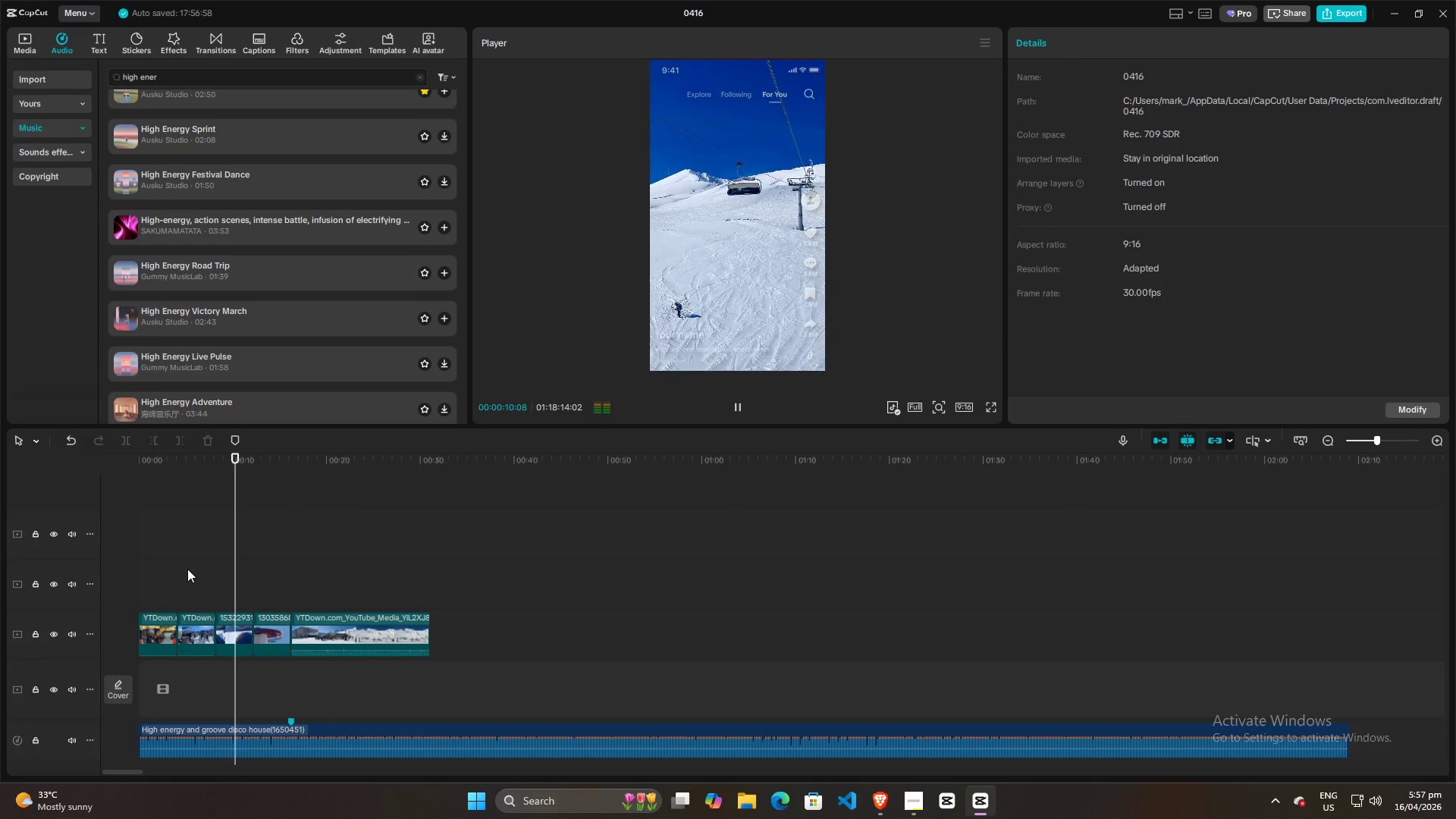 
left_click_drag(start_coordinate=[325, 651], to_coordinate=[325, 668])
 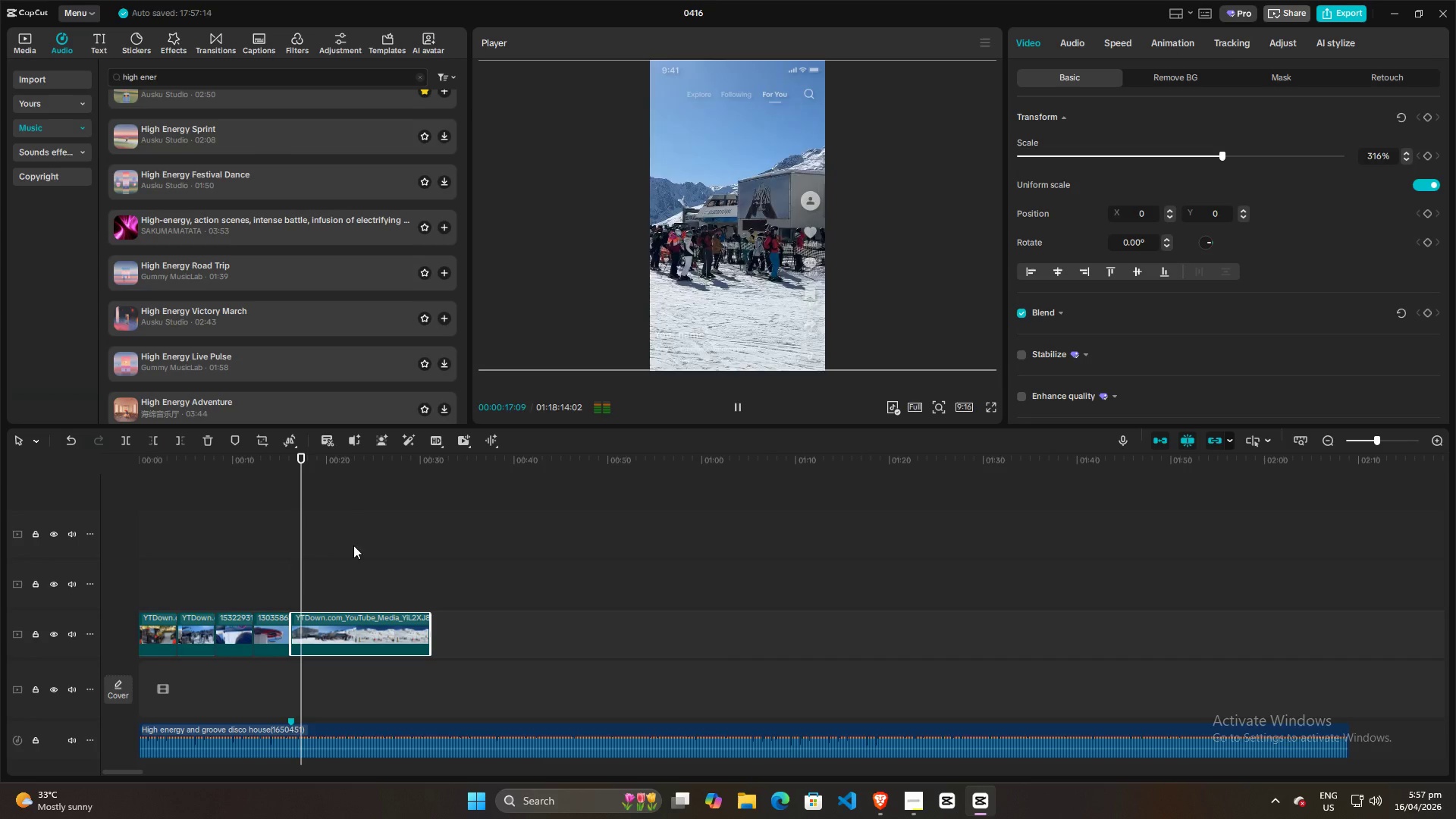 
double_click([290, 551])
 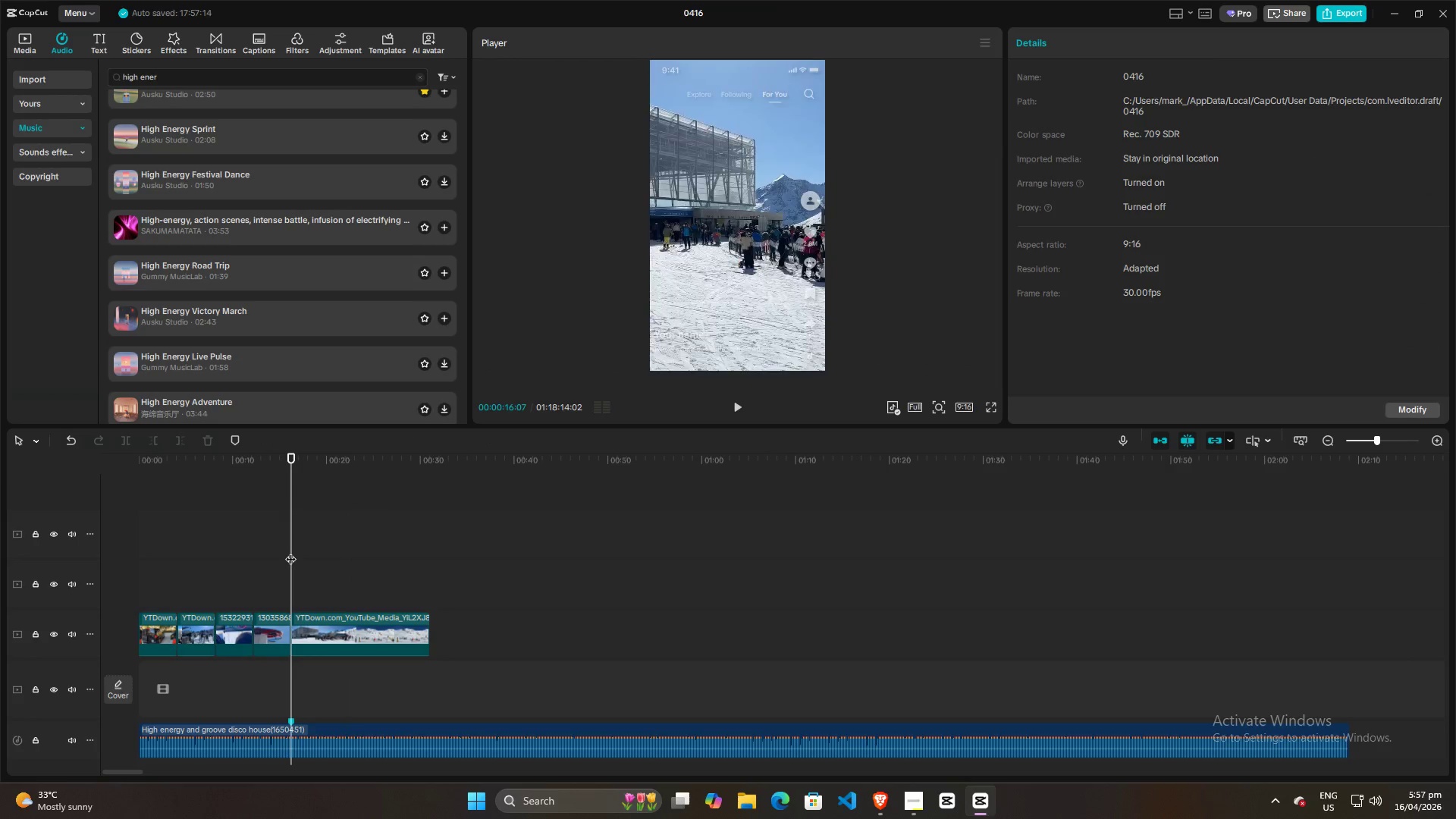 
key(Space)
 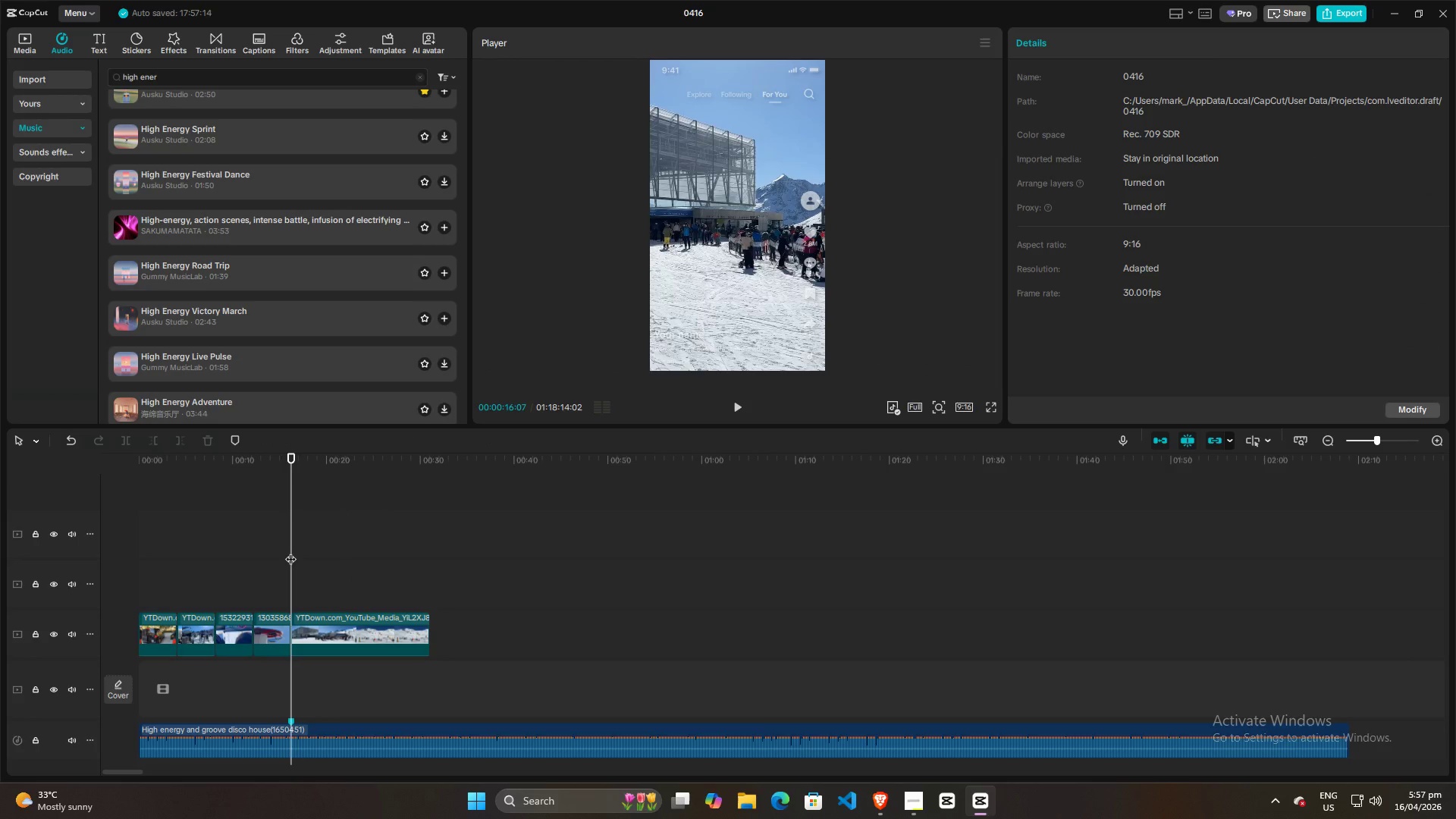 
key(Space)
 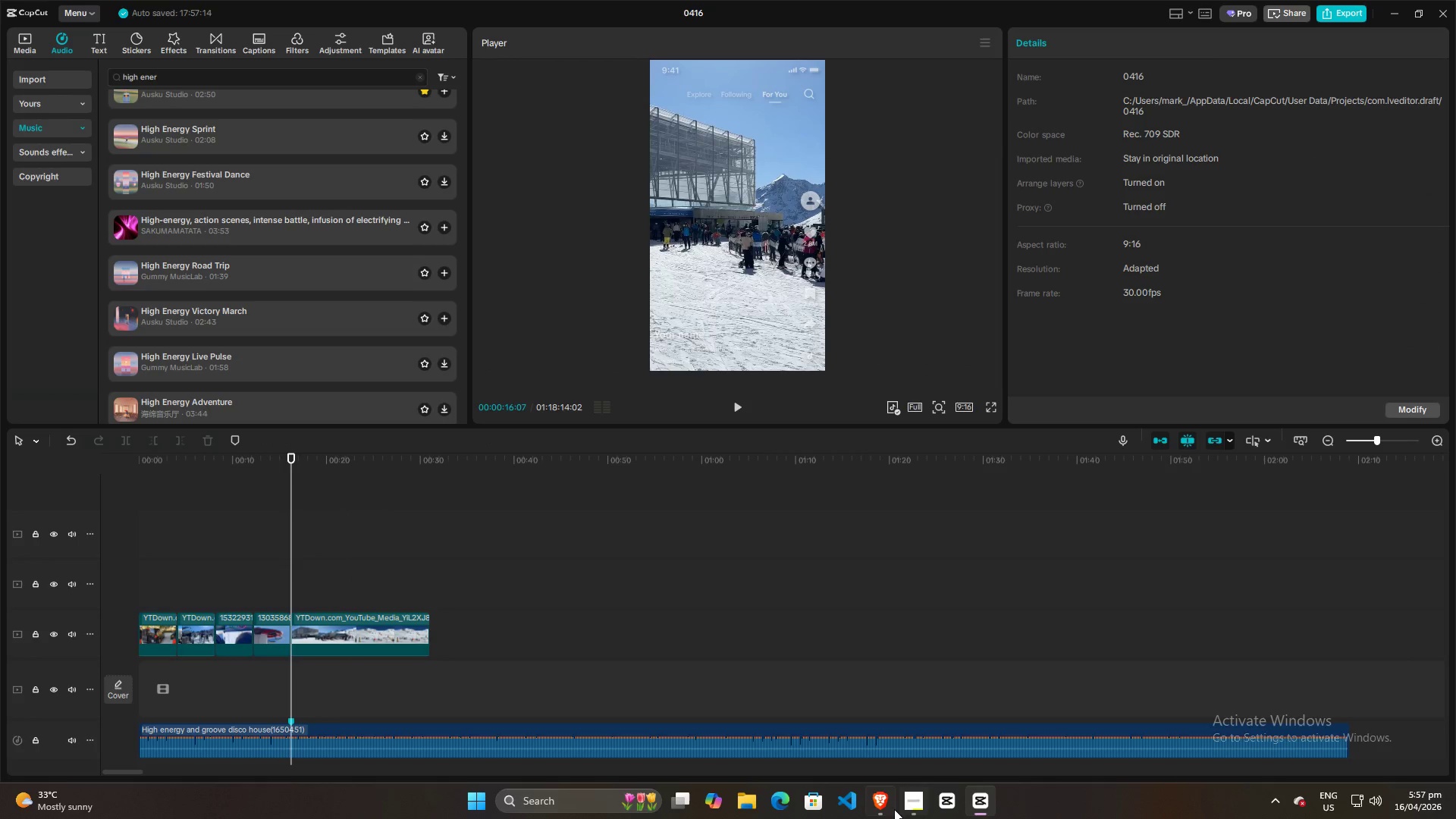 
left_click([893, 809])
 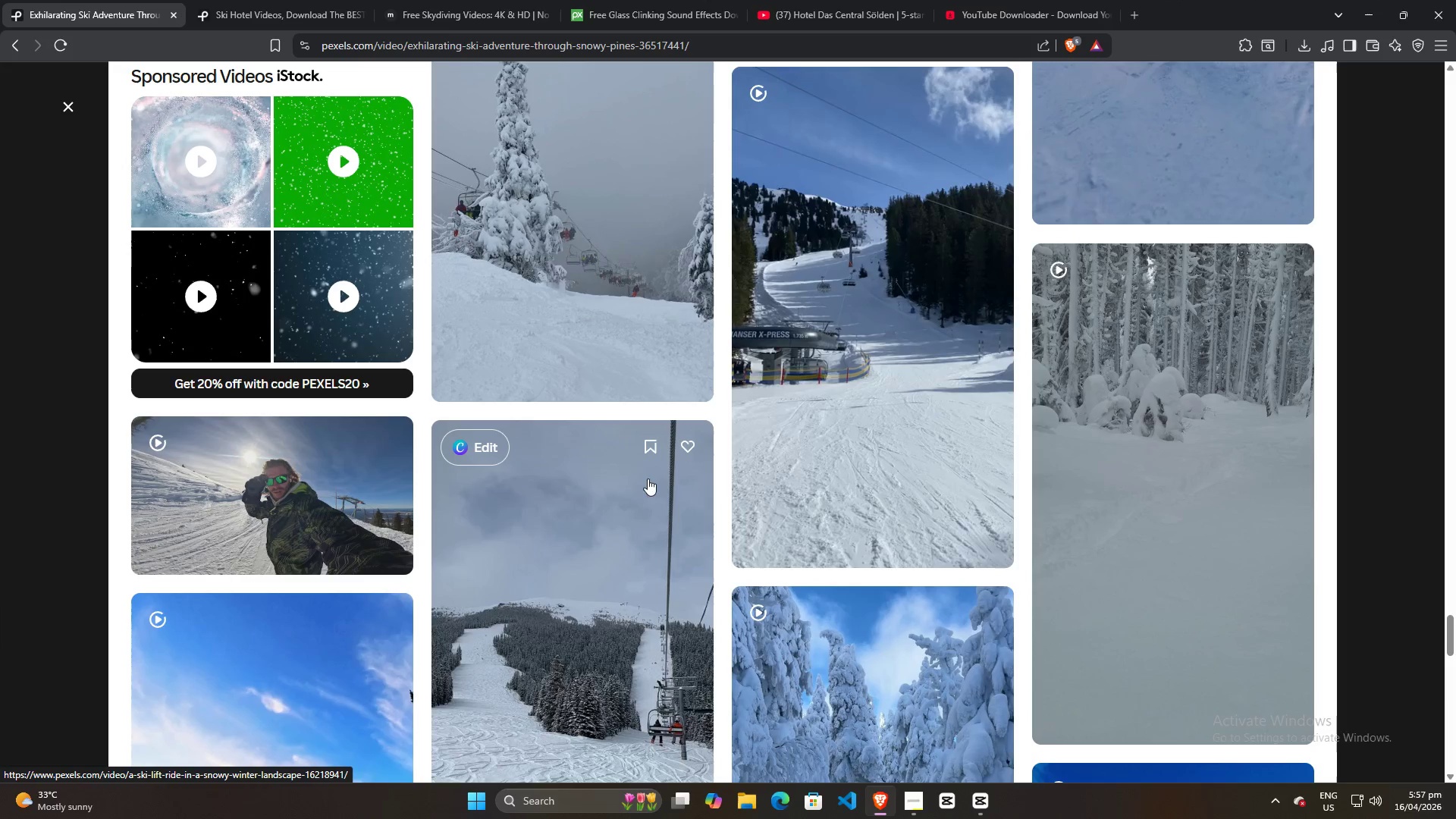 
key(Alt+AltLeft)
 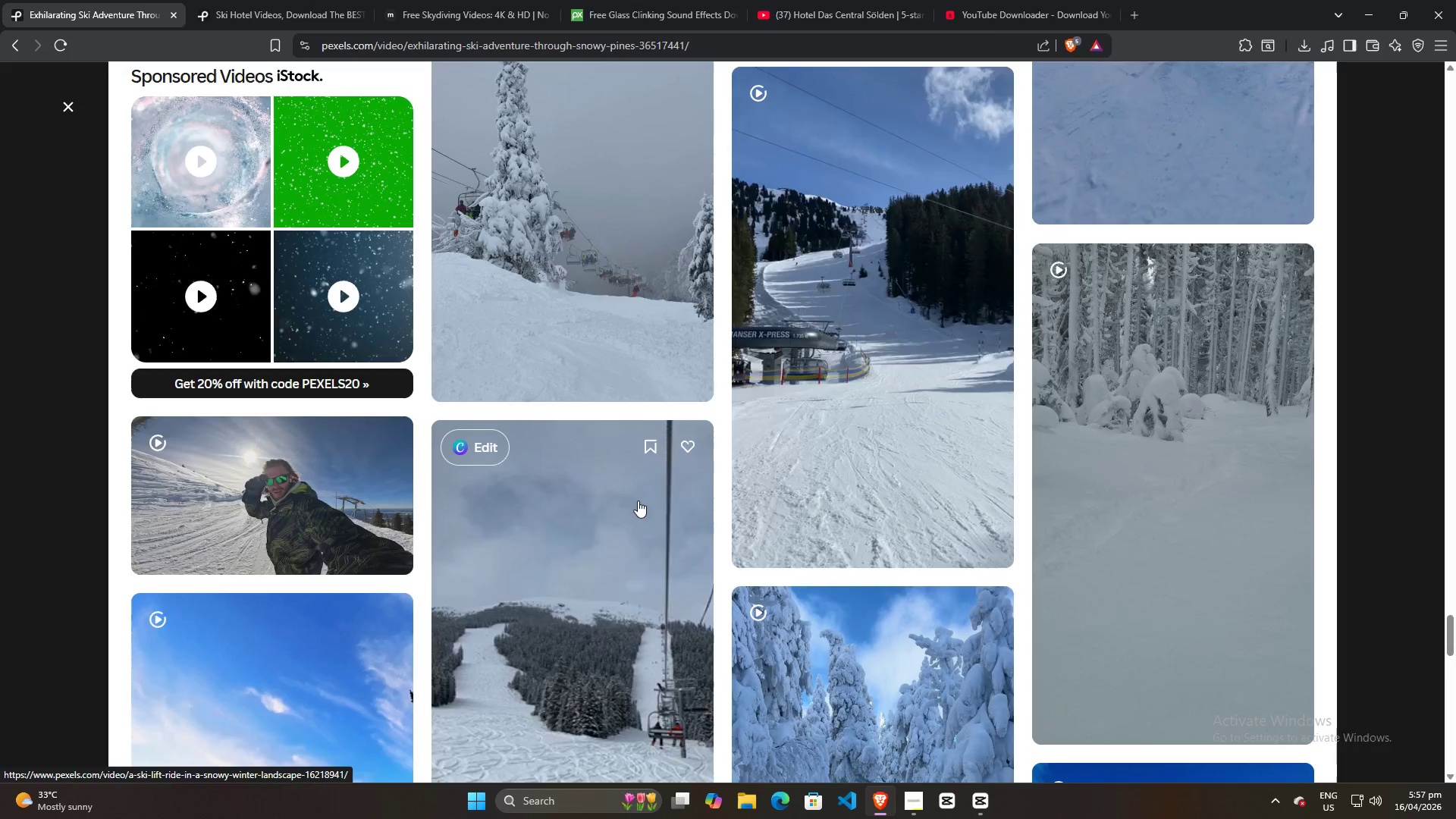 
key(Alt+Tab)
 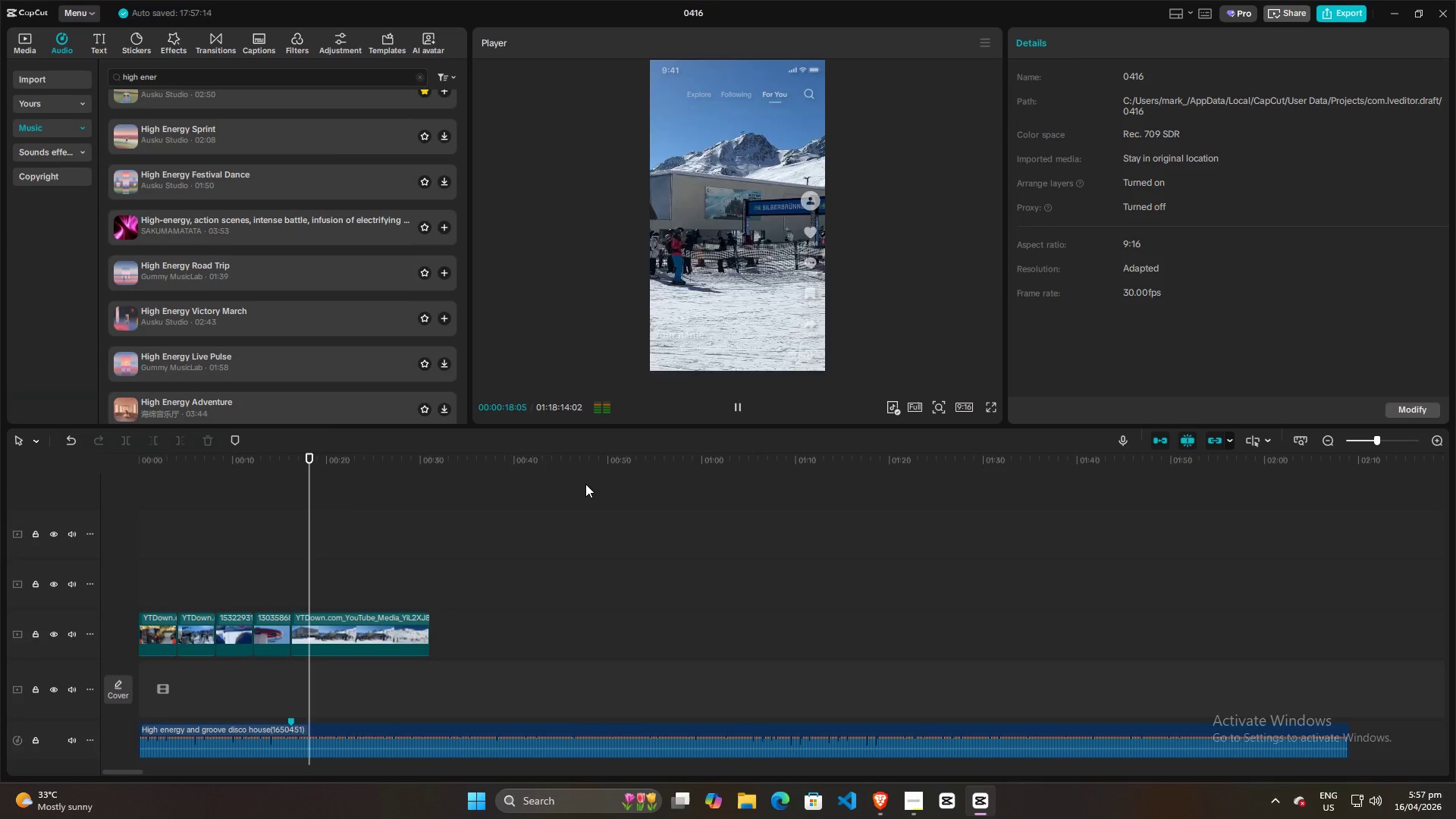 
key(Space)
 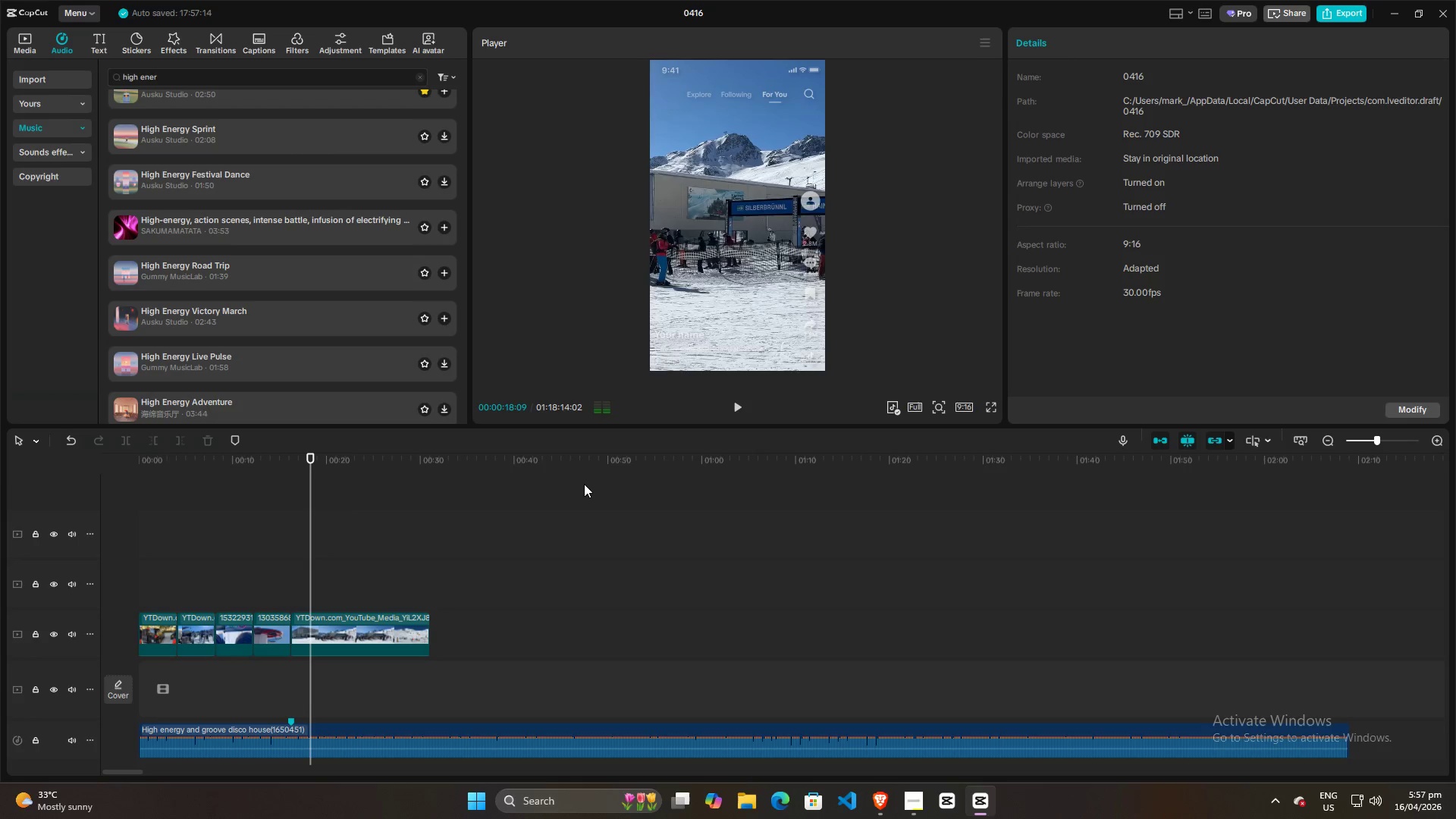 
key(Alt+AltLeft)
 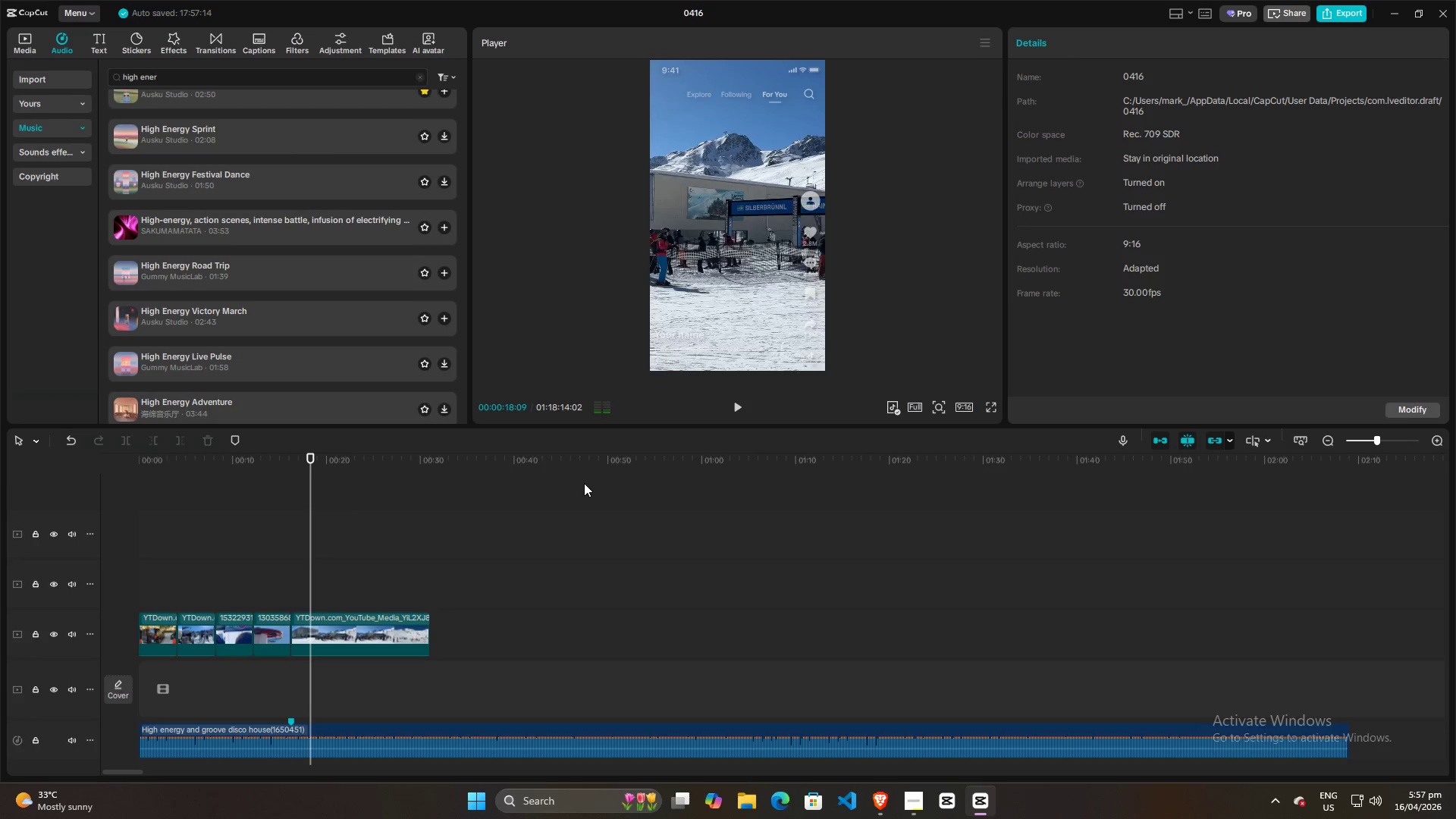 
key(Alt+Tab)
 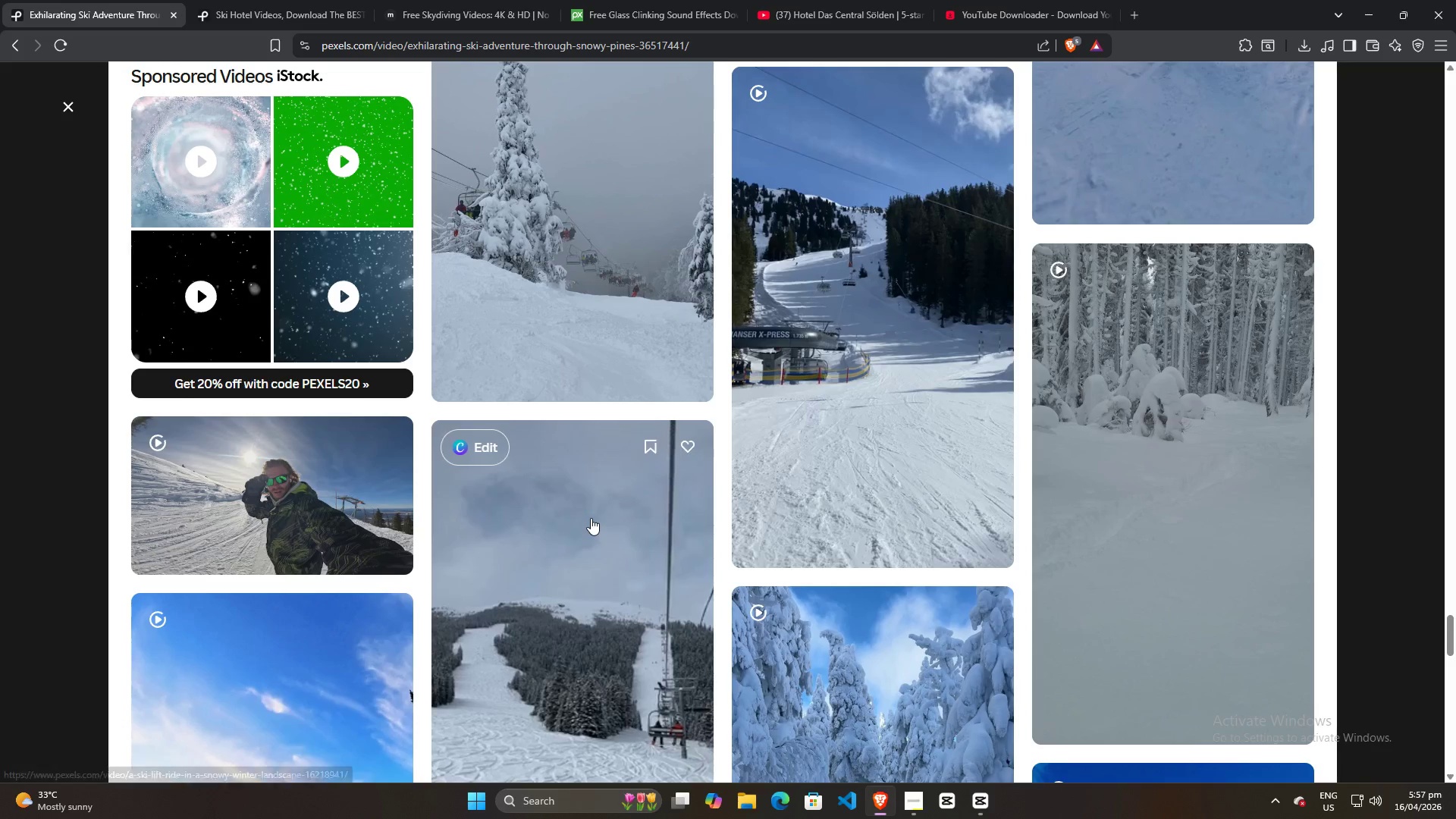 
scroll: coordinate [595, 387], scroll_direction: down, amount: 17.0
 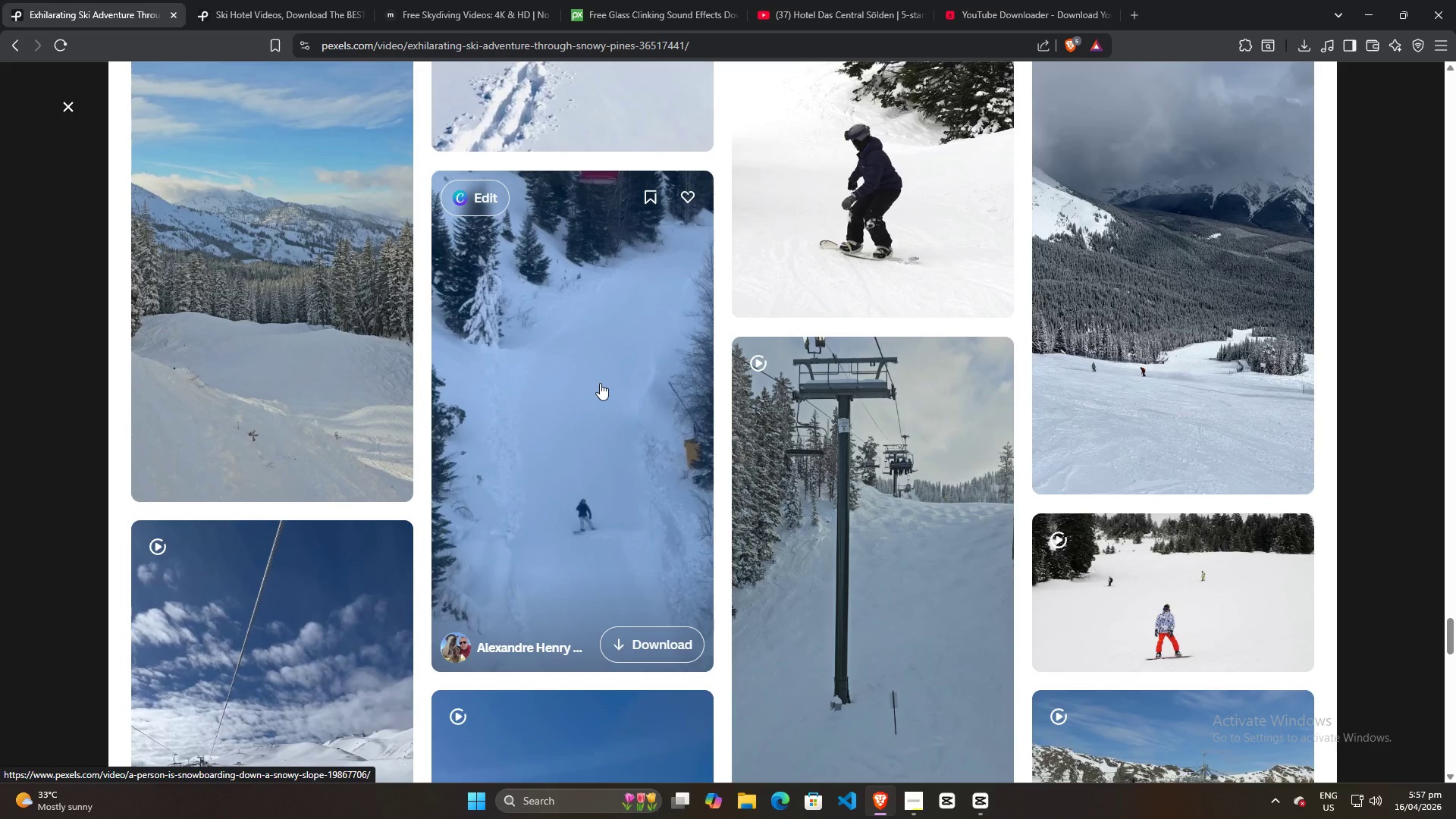 
scroll: coordinate [600, 383], scroll_direction: up, amount: 67.0
 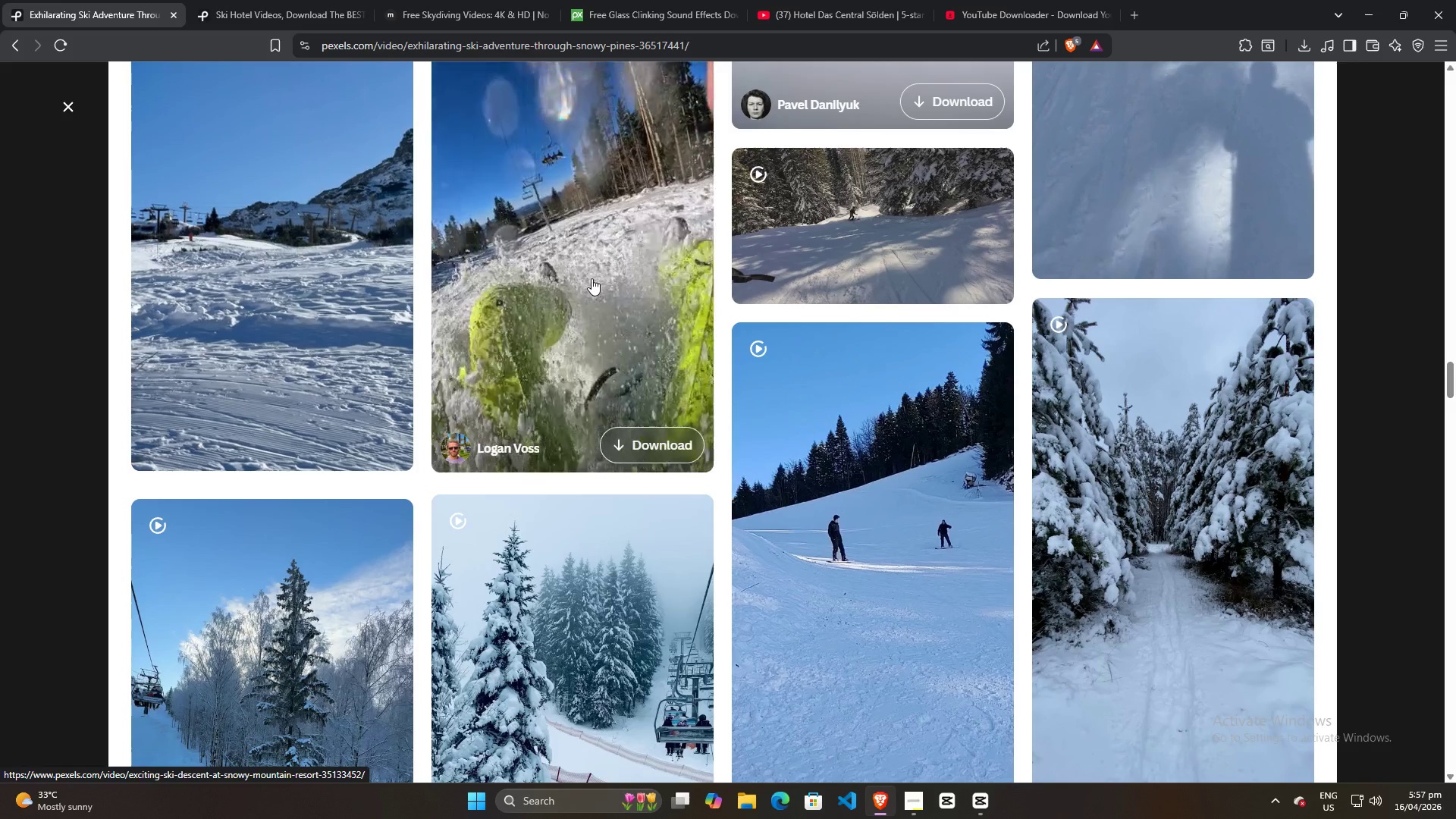 
wait(5.03)
 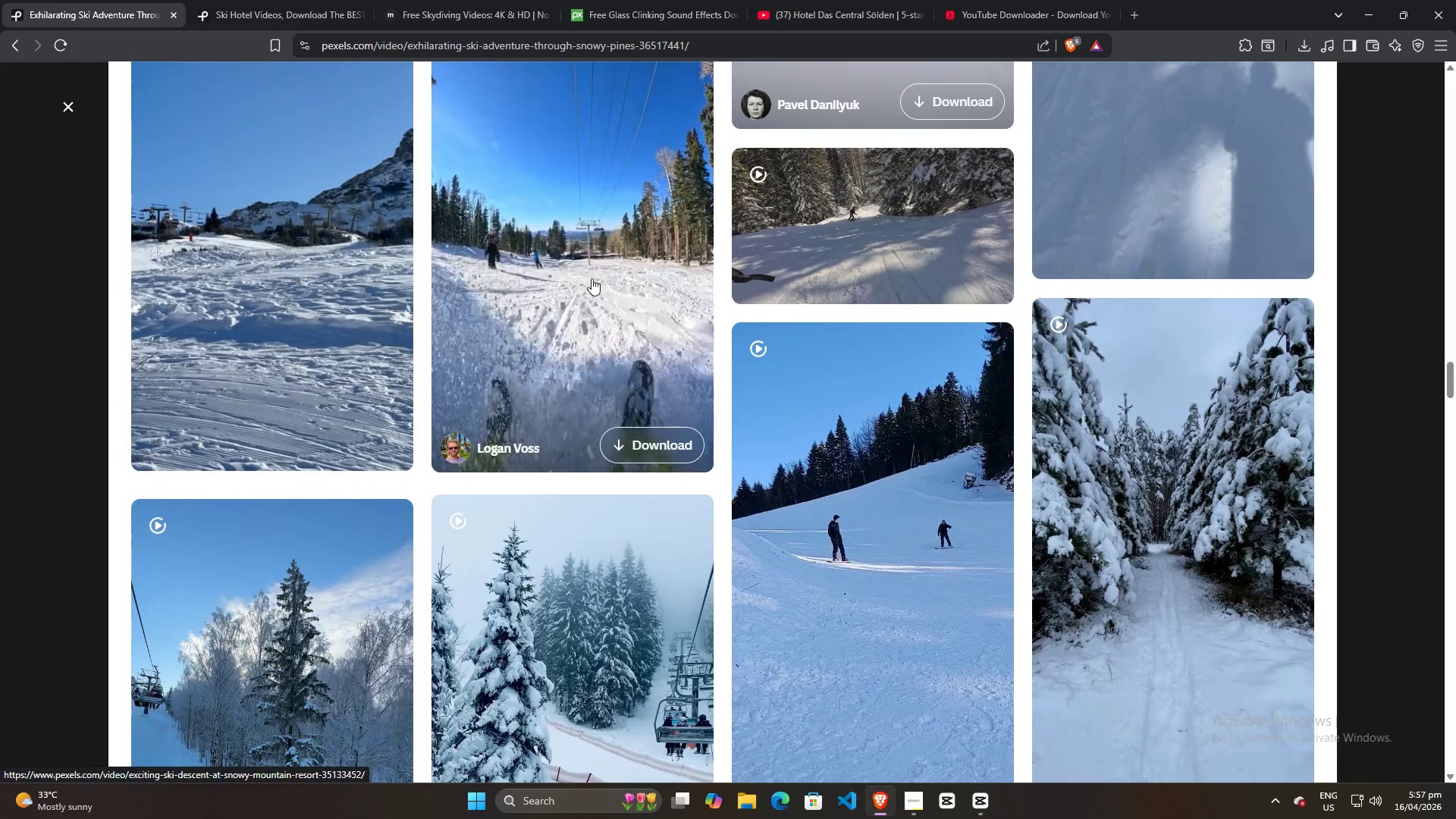 
scroll: coordinate [1116, 524], scroll_direction: up, amount: 13.0
 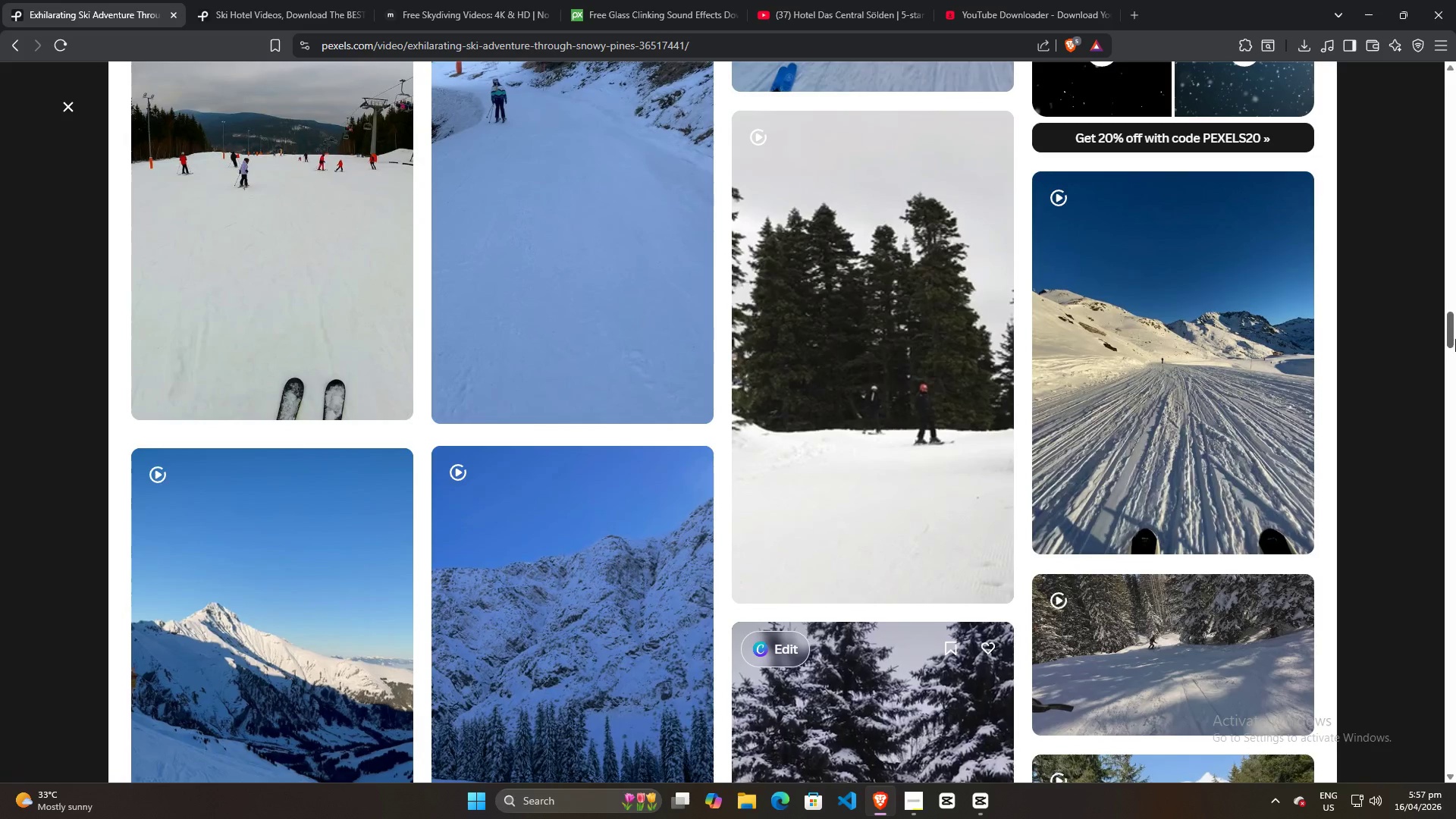 
left_click_drag(start_coordinate=[1454, 337], to_coordinate=[1455, 71])
 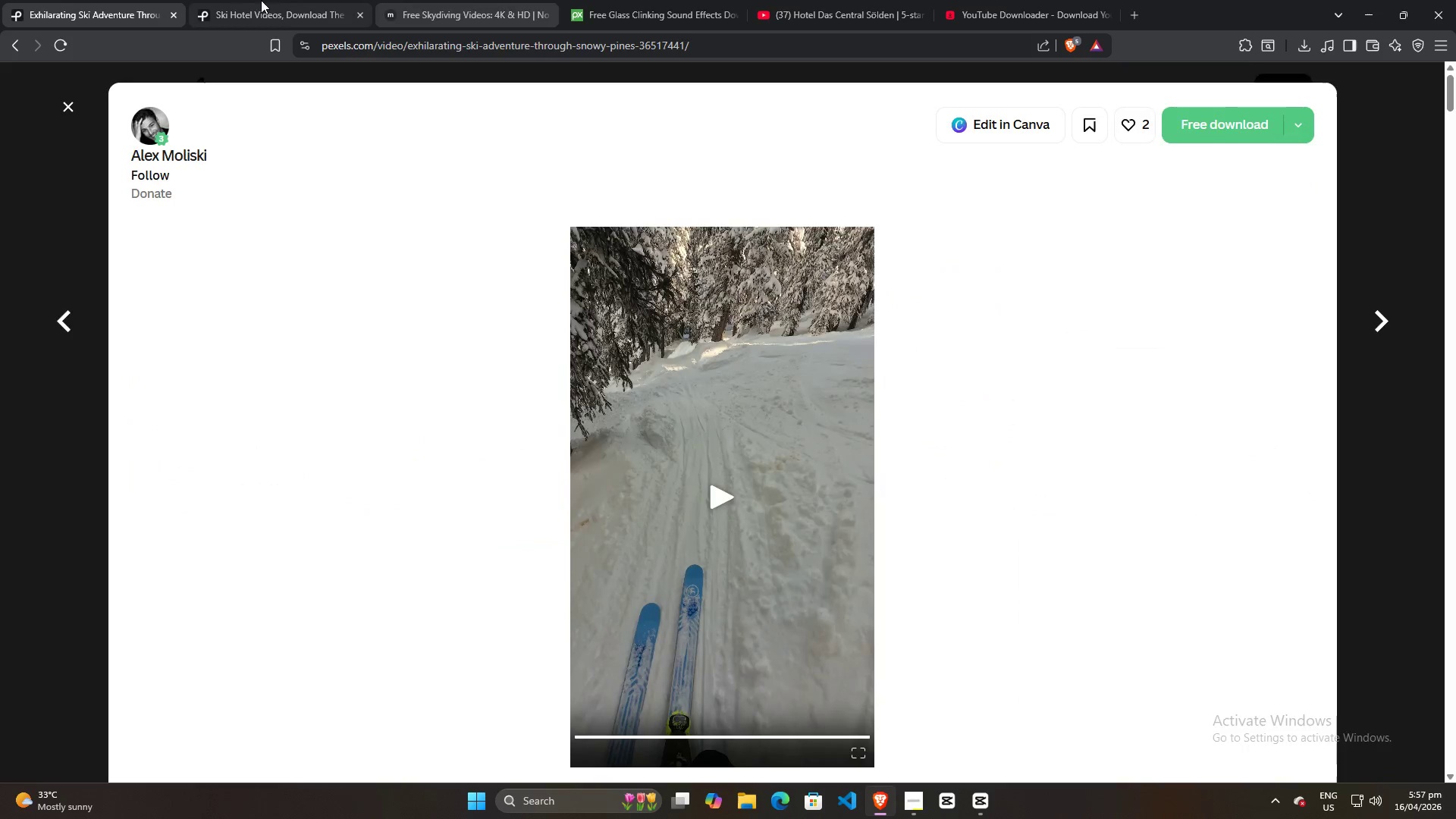 
left_click([232, 0])
 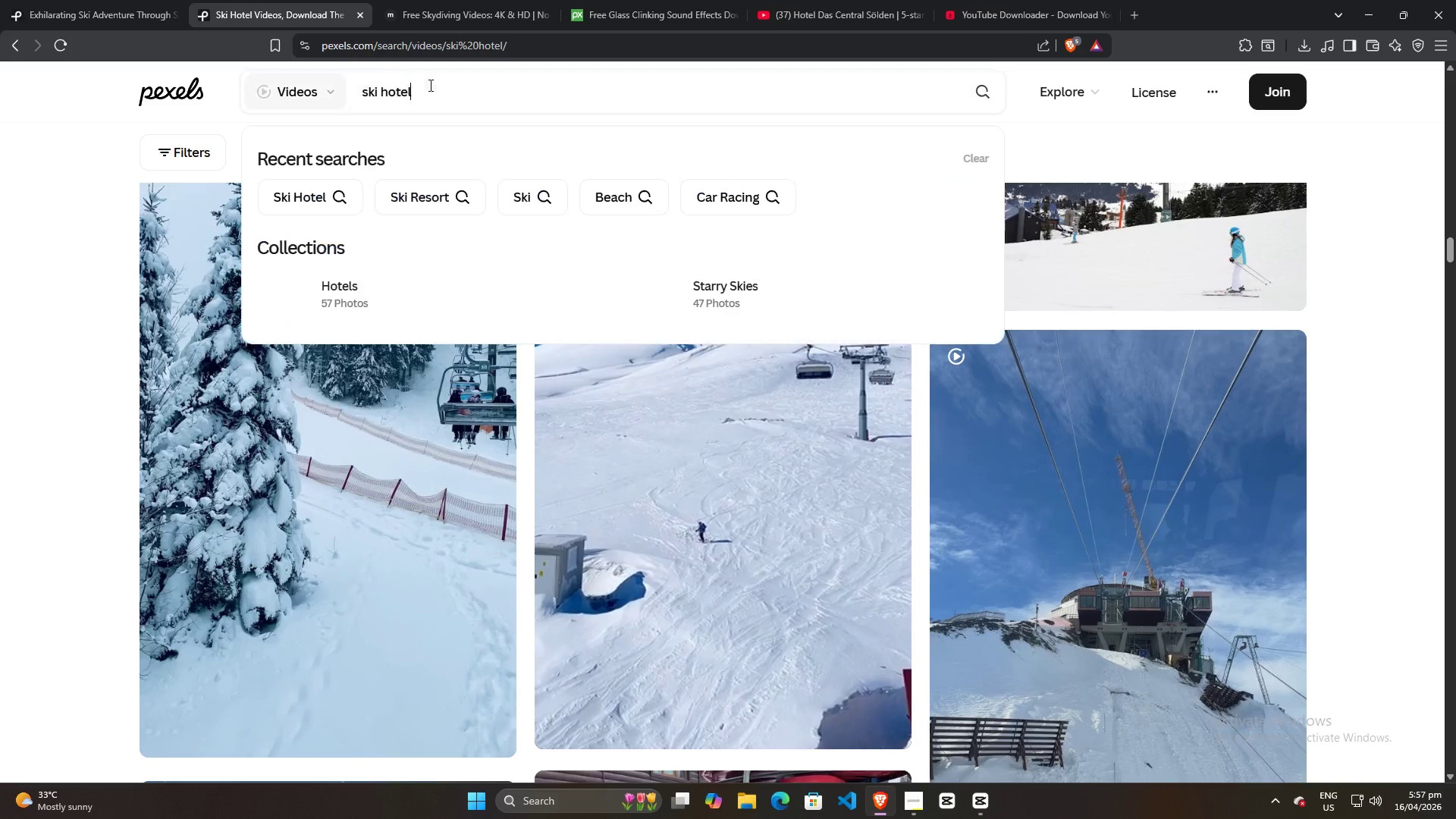 
double_click([404, 92])
 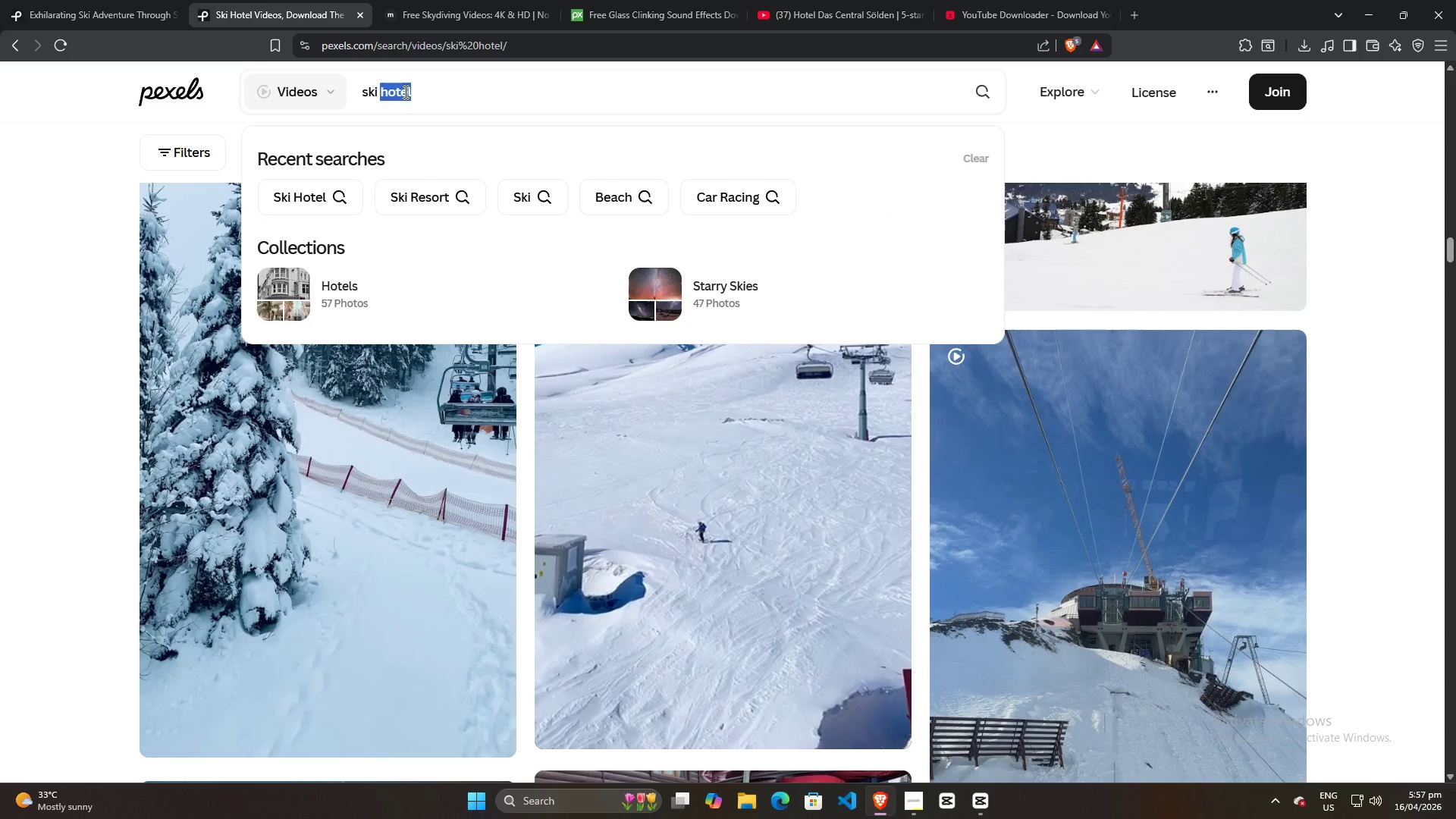 
triple_click([404, 92])
 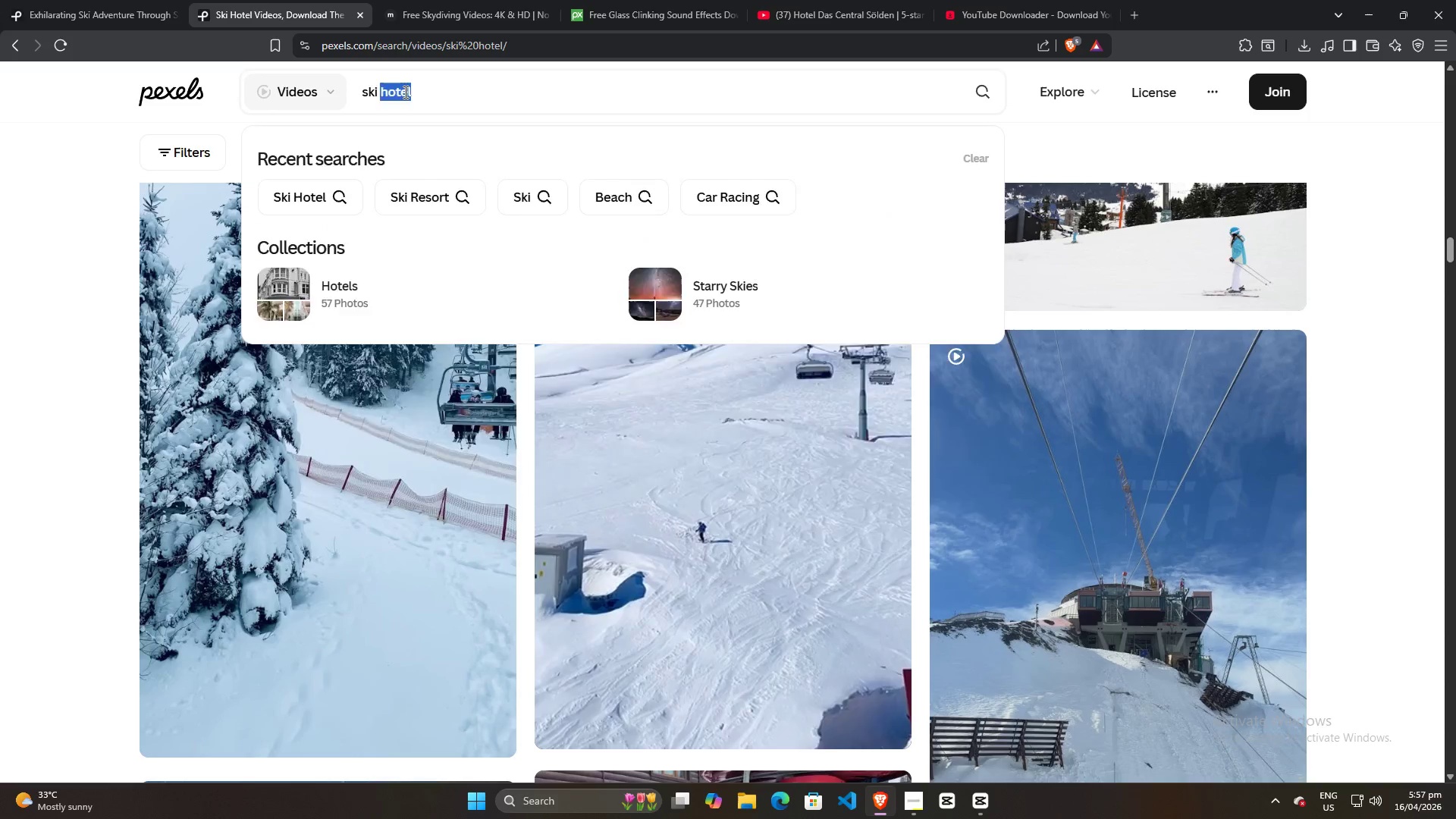 
type(resort)
 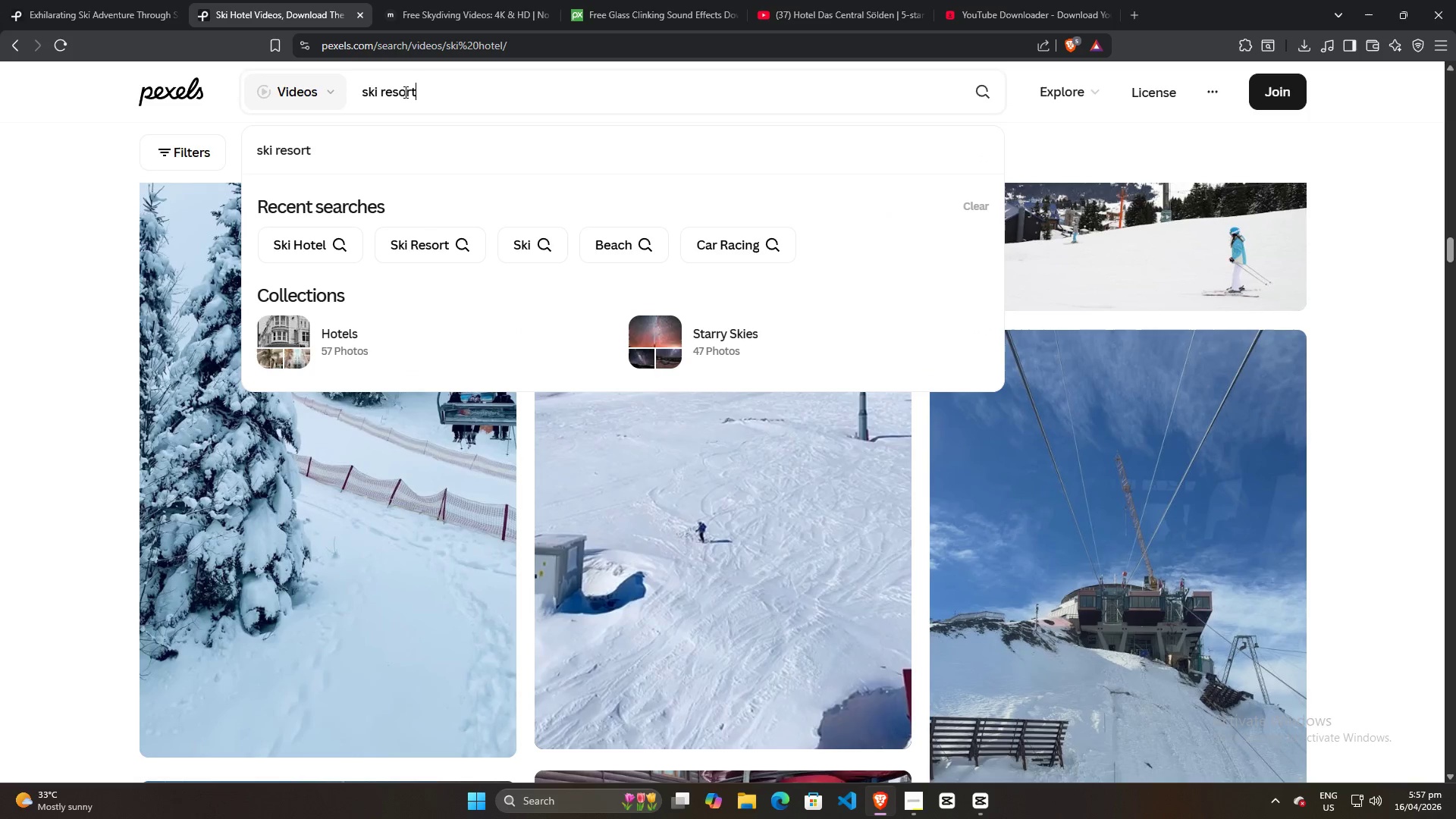 
key(Enter)
 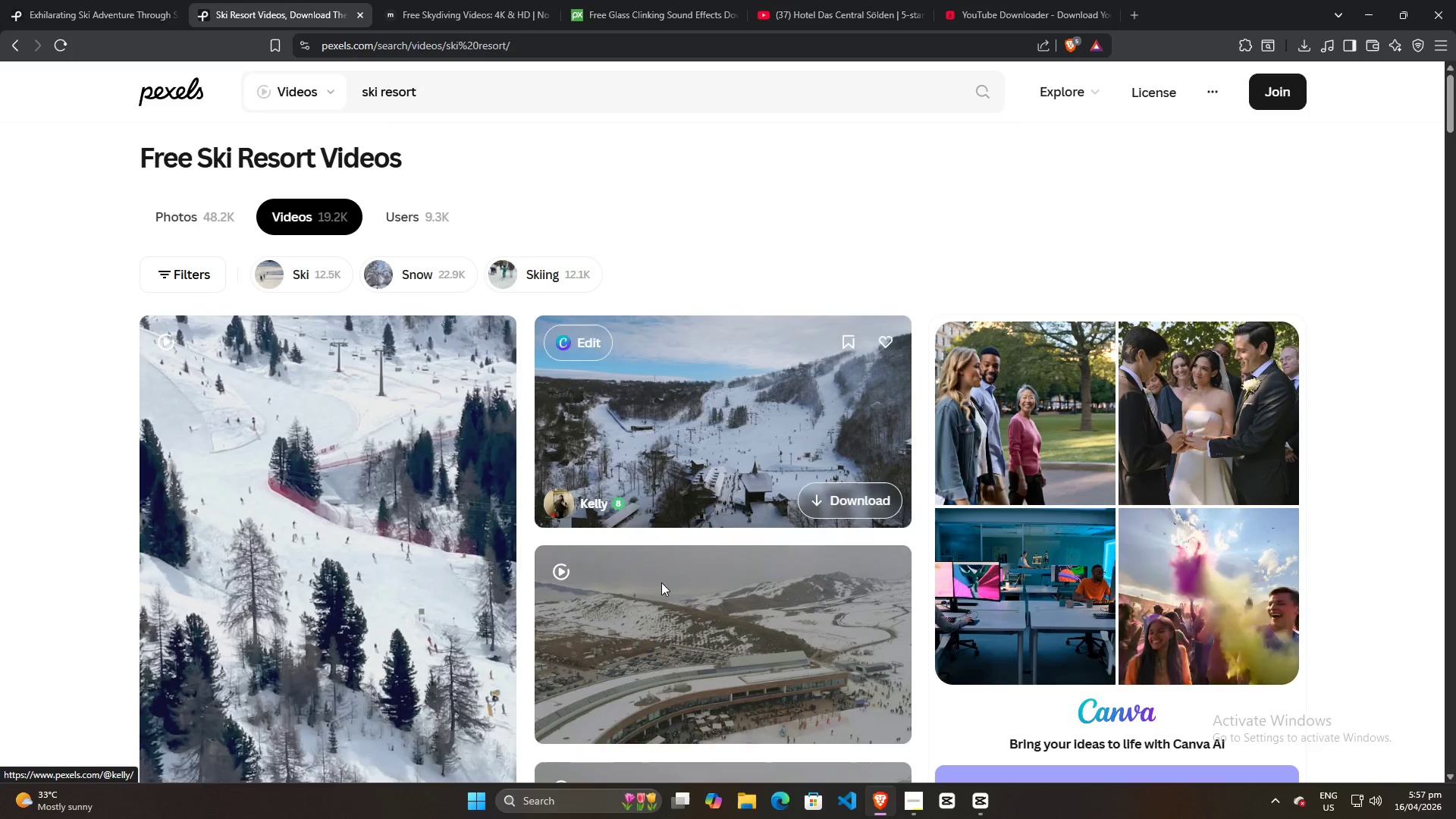 
mouse_move([656, 446])
 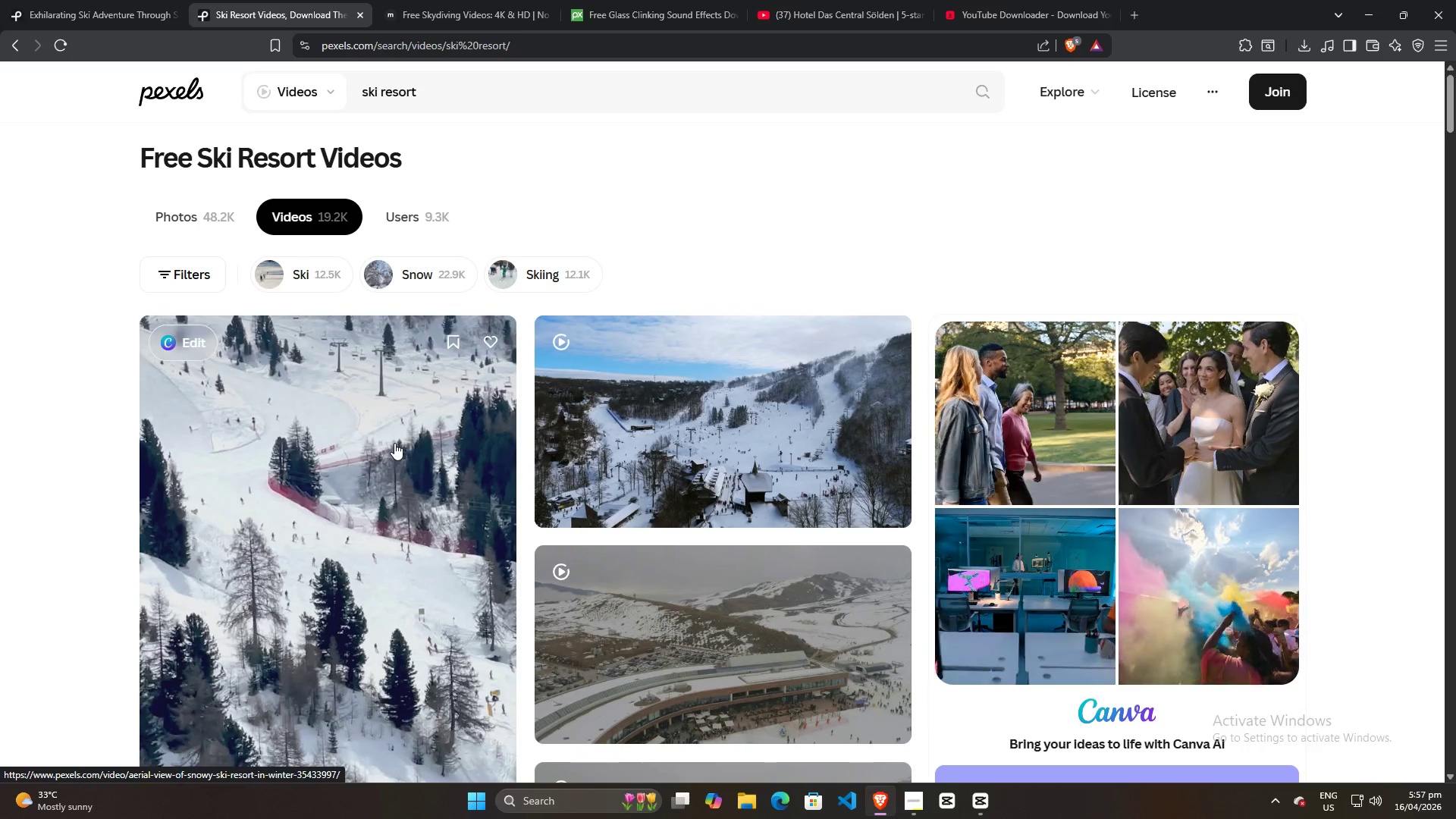 
scroll: coordinate [384, 442], scroll_direction: down, amount: 30.0
 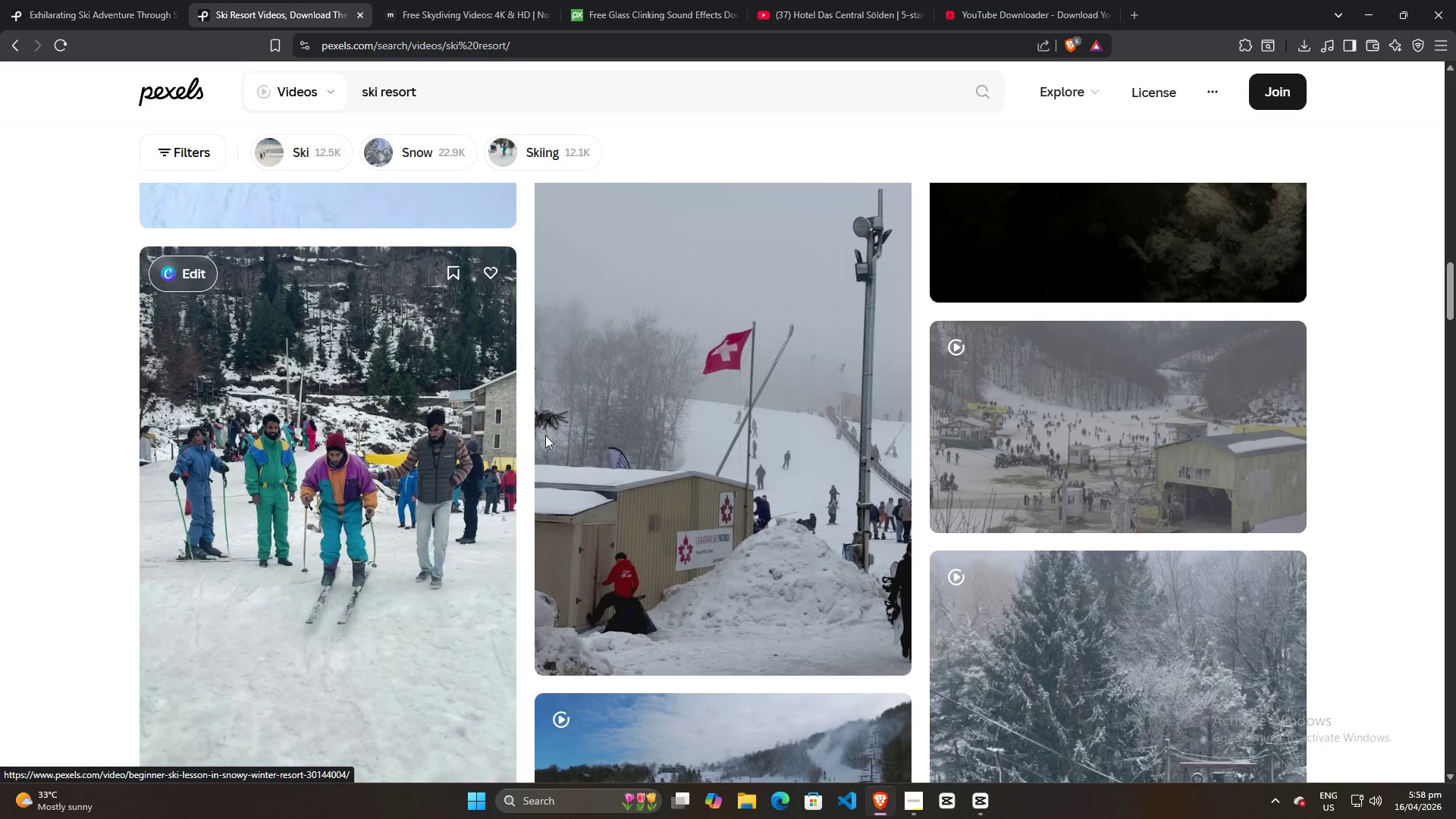 
scroll: coordinate [896, 473], scroll_direction: down, amount: 21.0
 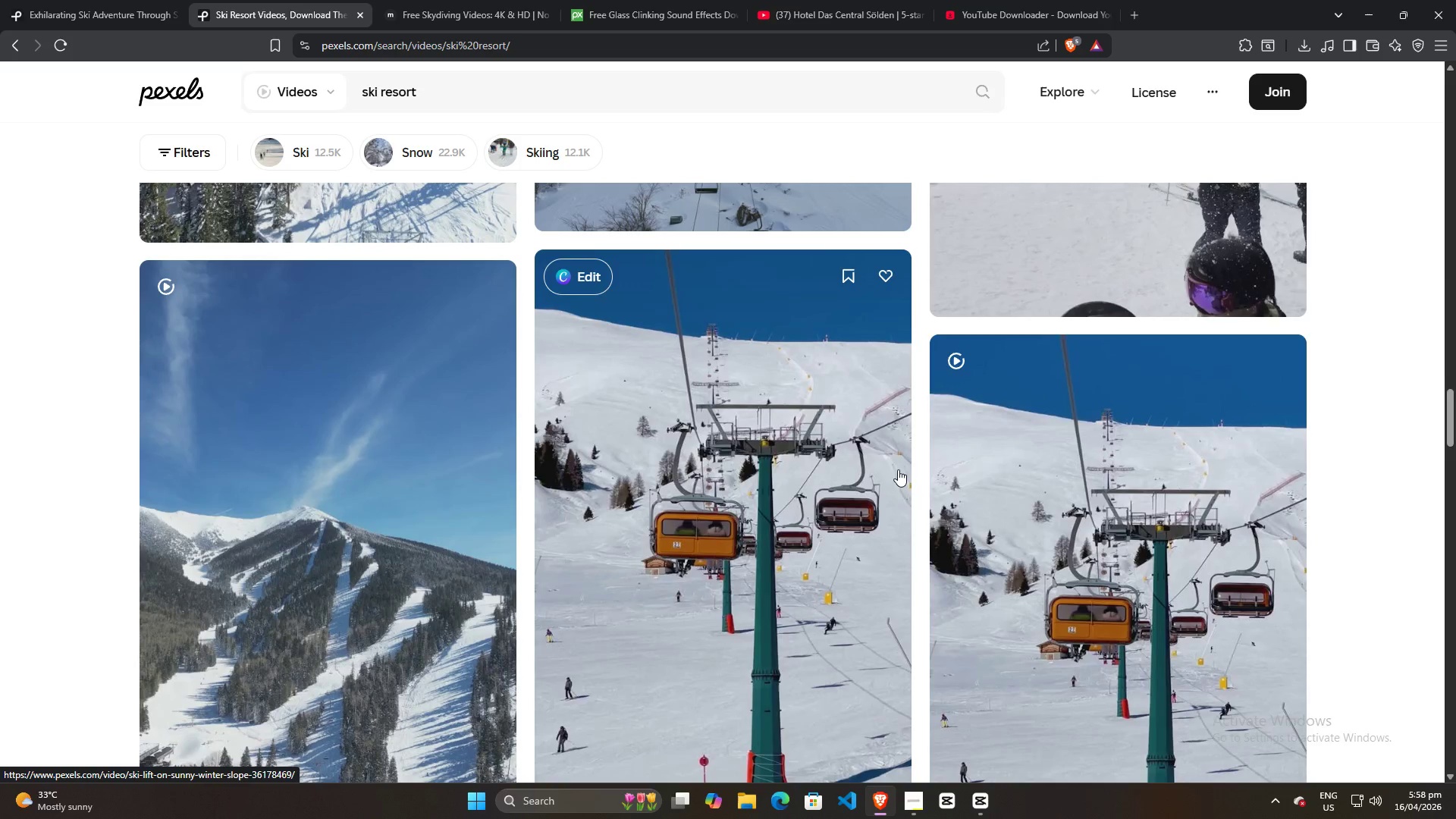 
scroll: coordinate [1168, 385], scroll_direction: up, amount: 7.0
 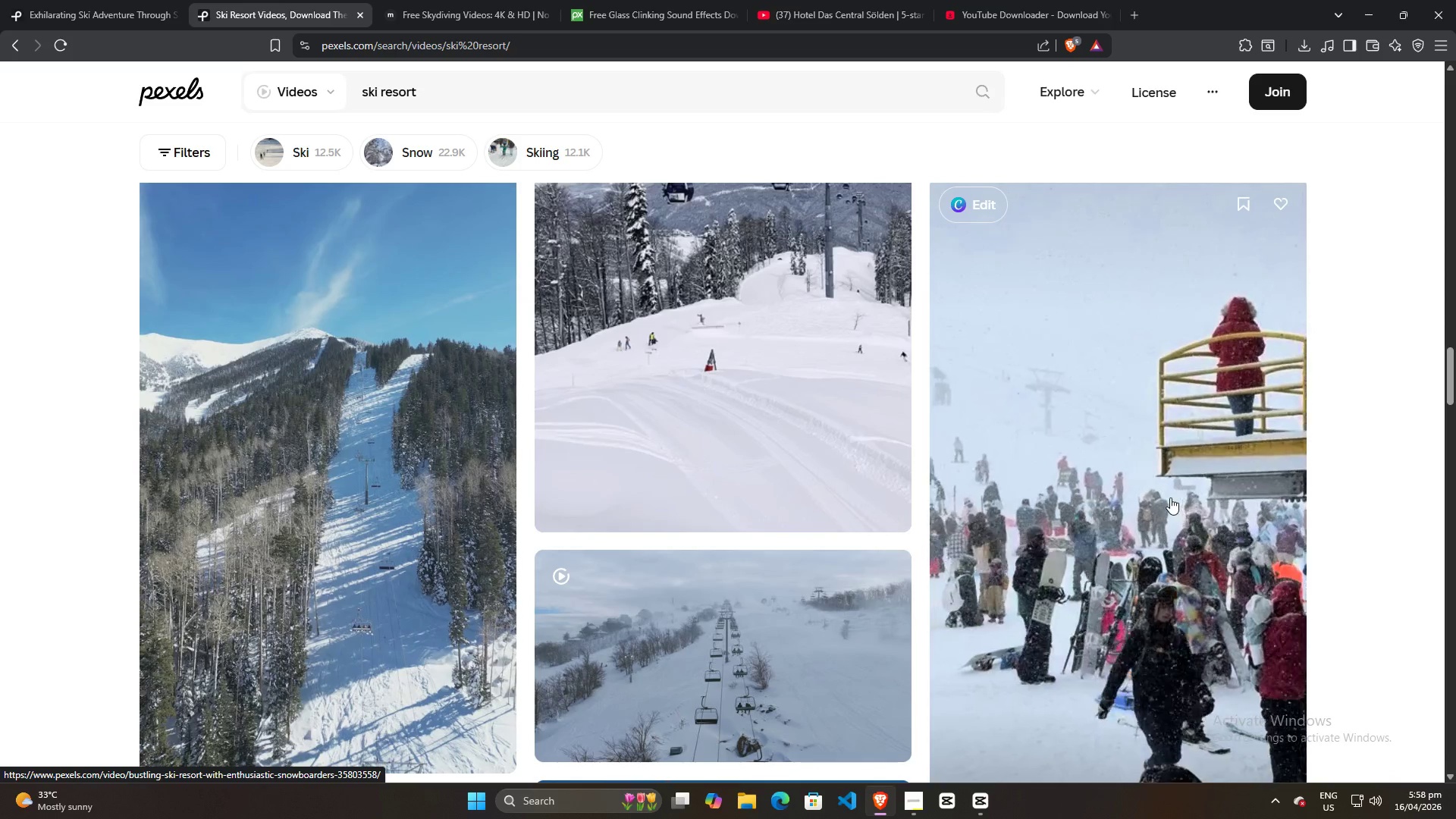 
scroll: coordinate [683, 538], scroll_direction: down, amount: 29.0
 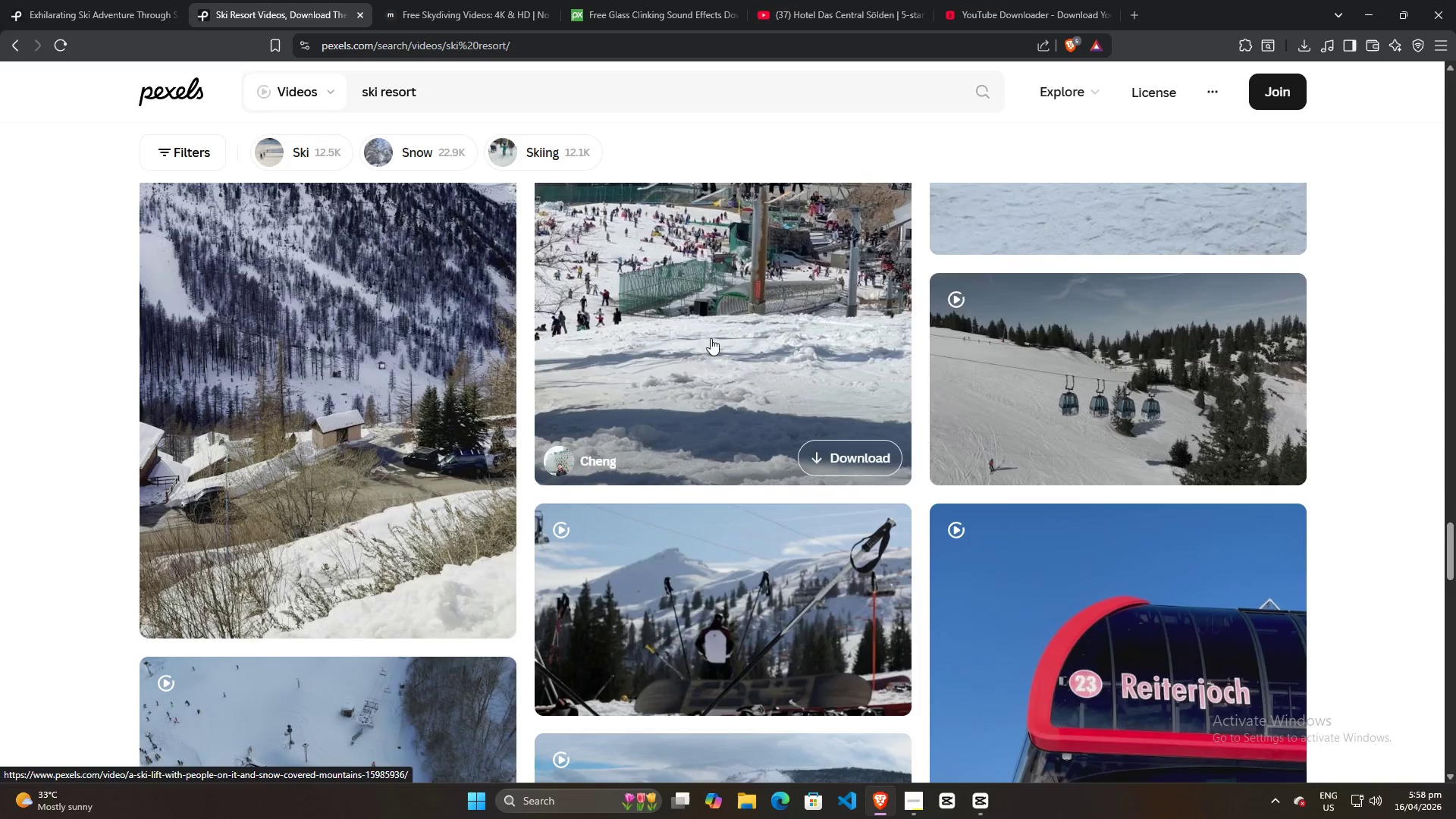 
scroll: coordinate [726, 389], scroll_direction: up, amount: 3.0
 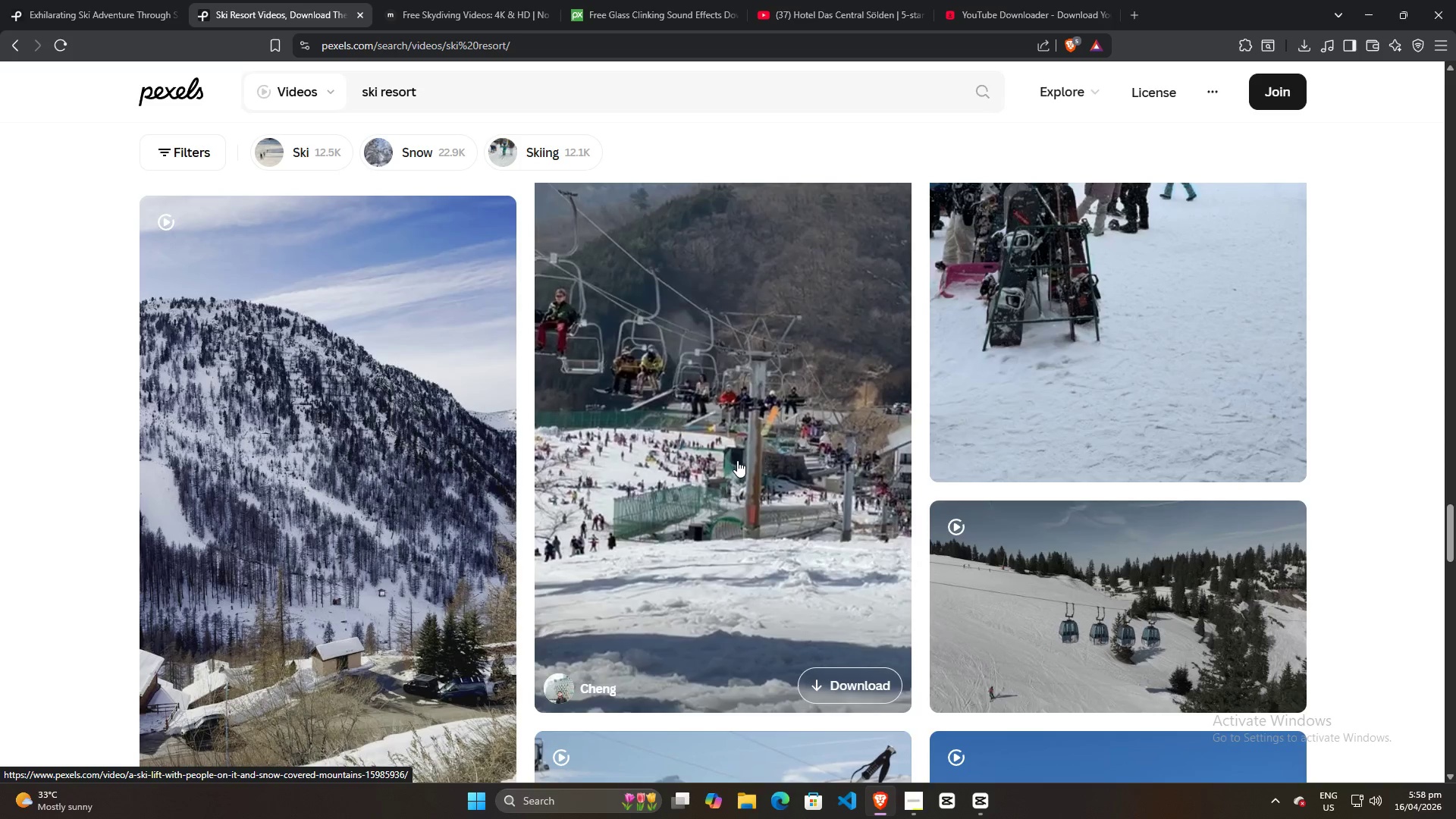 
scroll: coordinate [727, 463], scroll_direction: down, amount: 3.0
 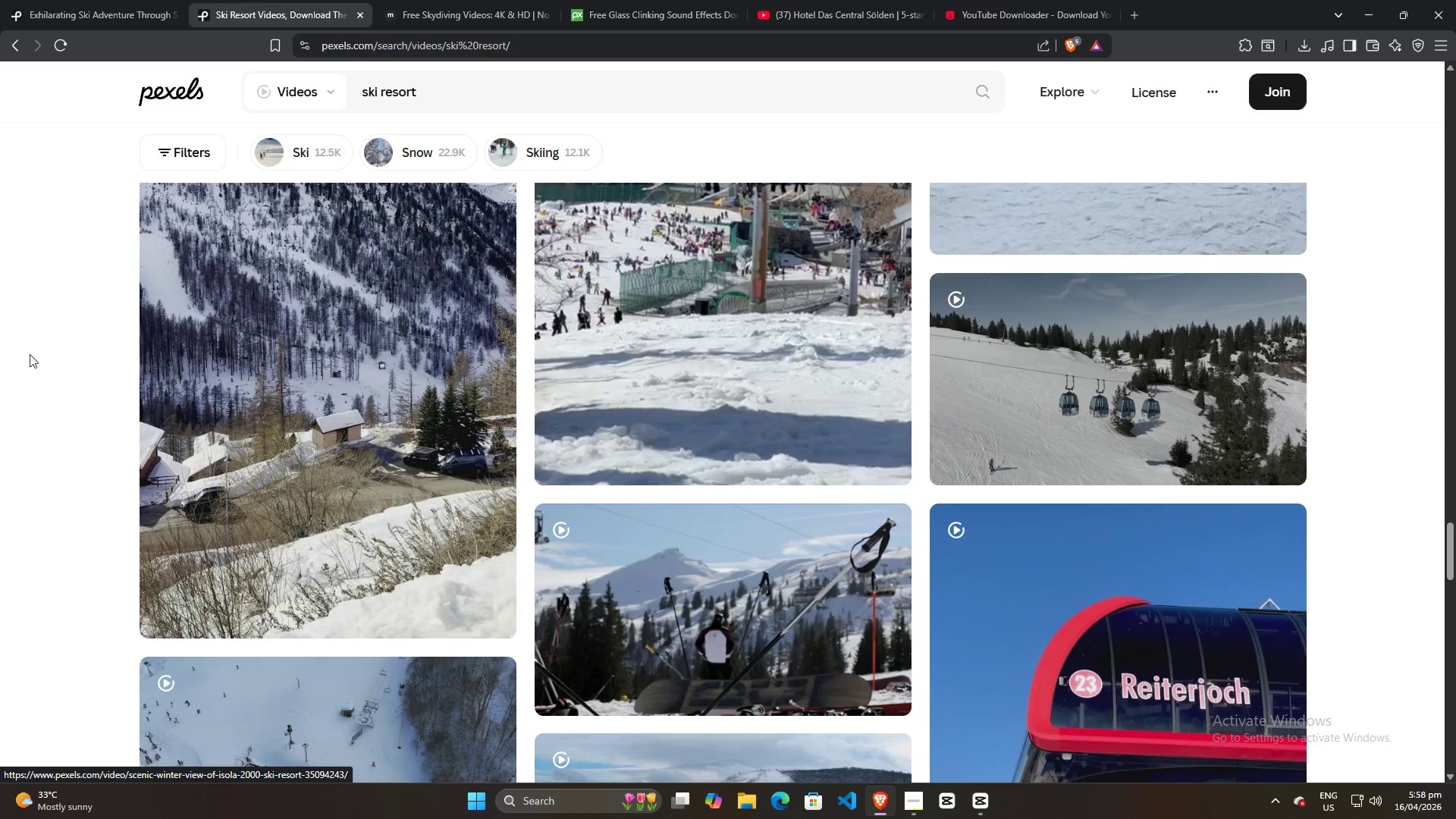 
scroll: coordinate [300, 408], scroll_direction: up, amount: 2.0
 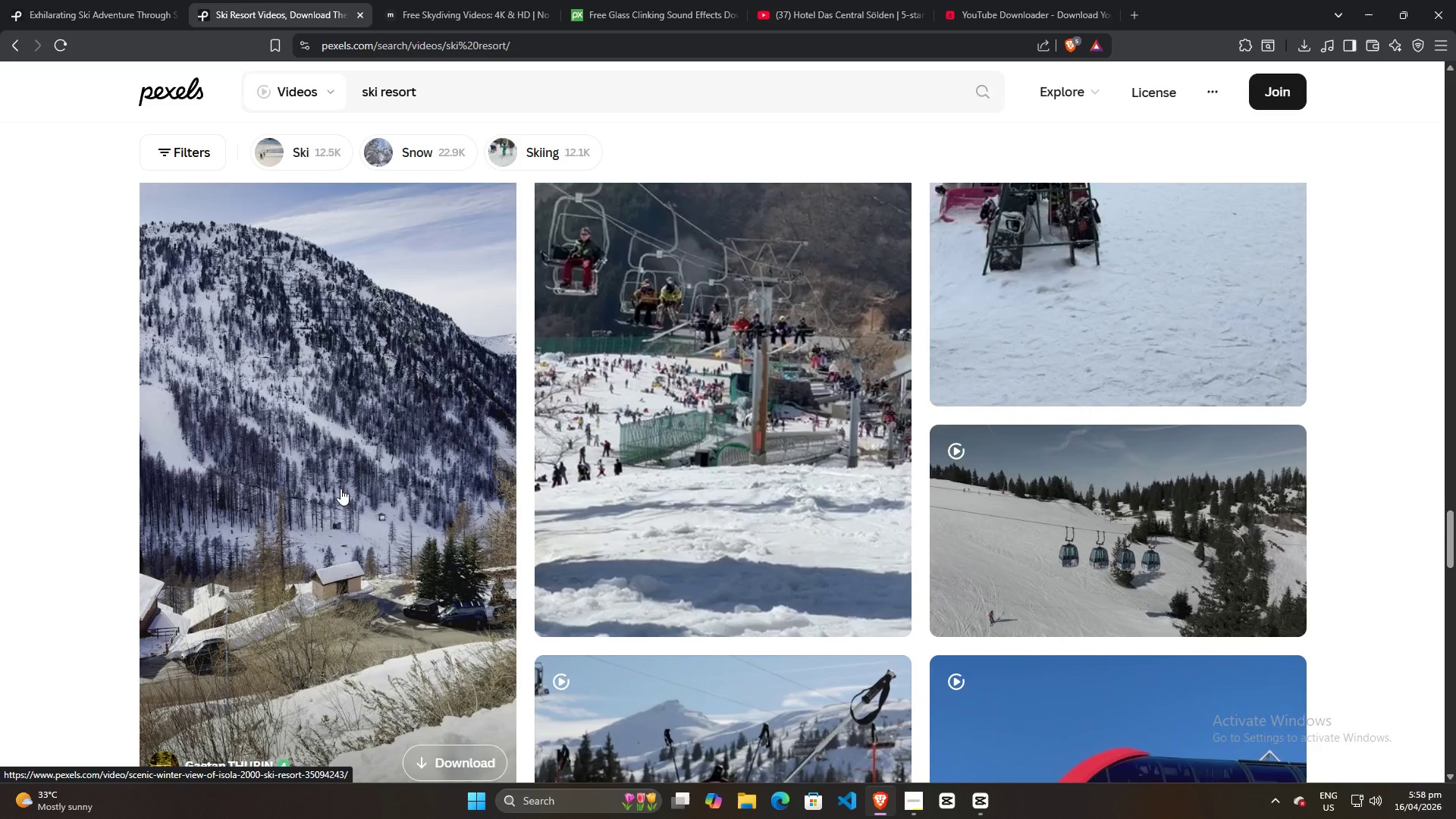 
scroll: coordinate [359, 479], scroll_direction: down, amount: 9.0
 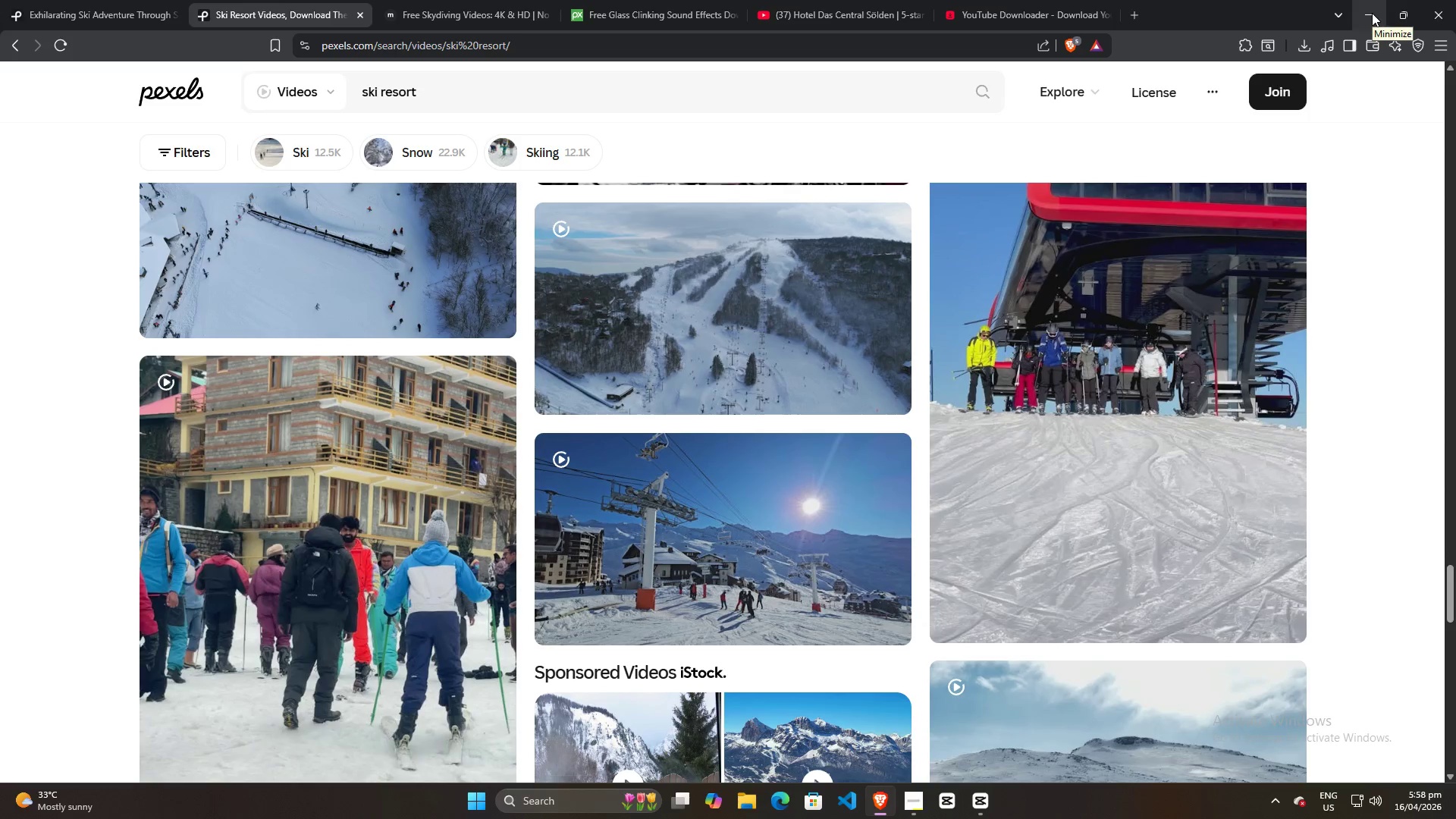 
wait(5.44)
 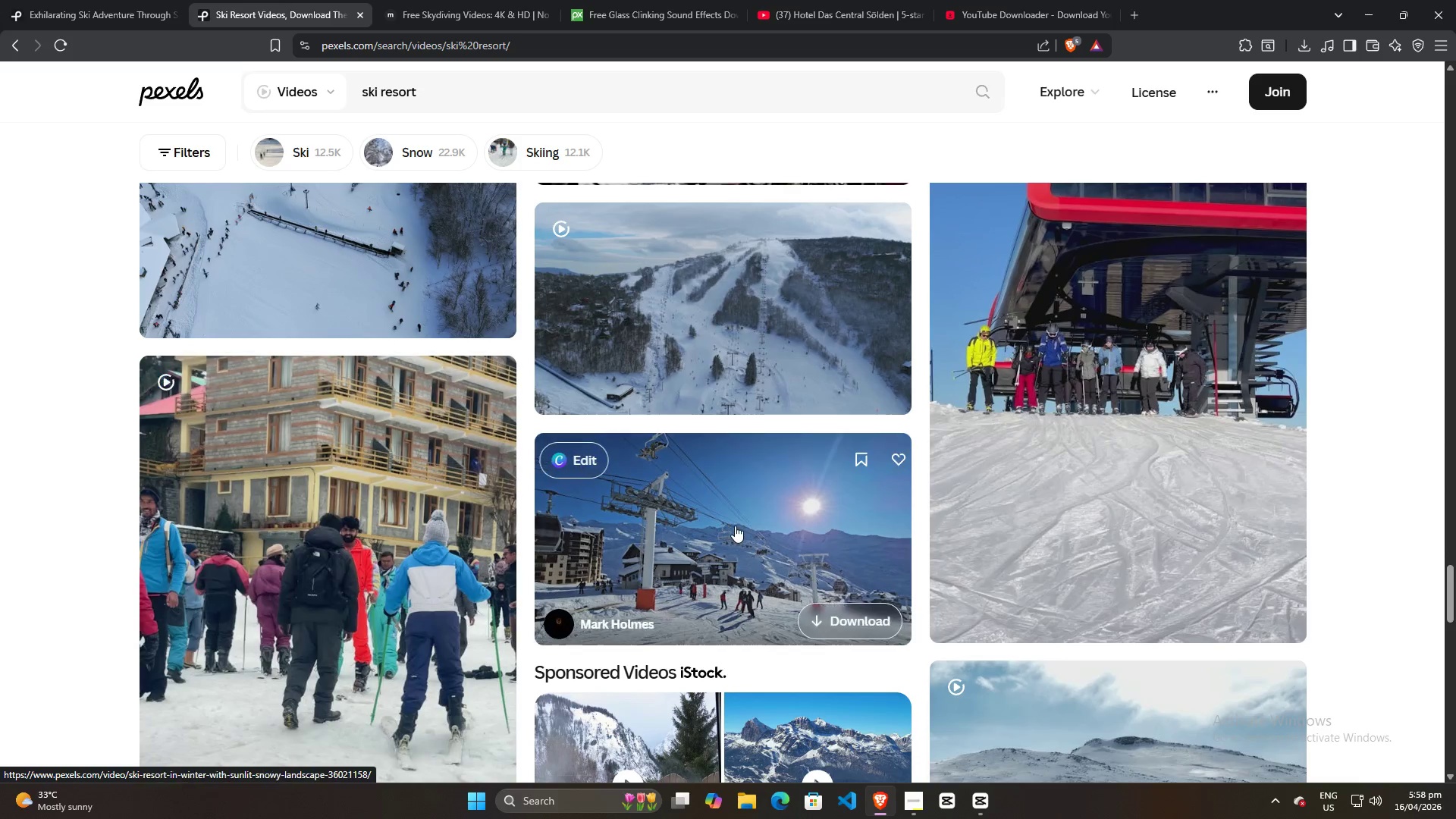 
left_click([1372, 13])
 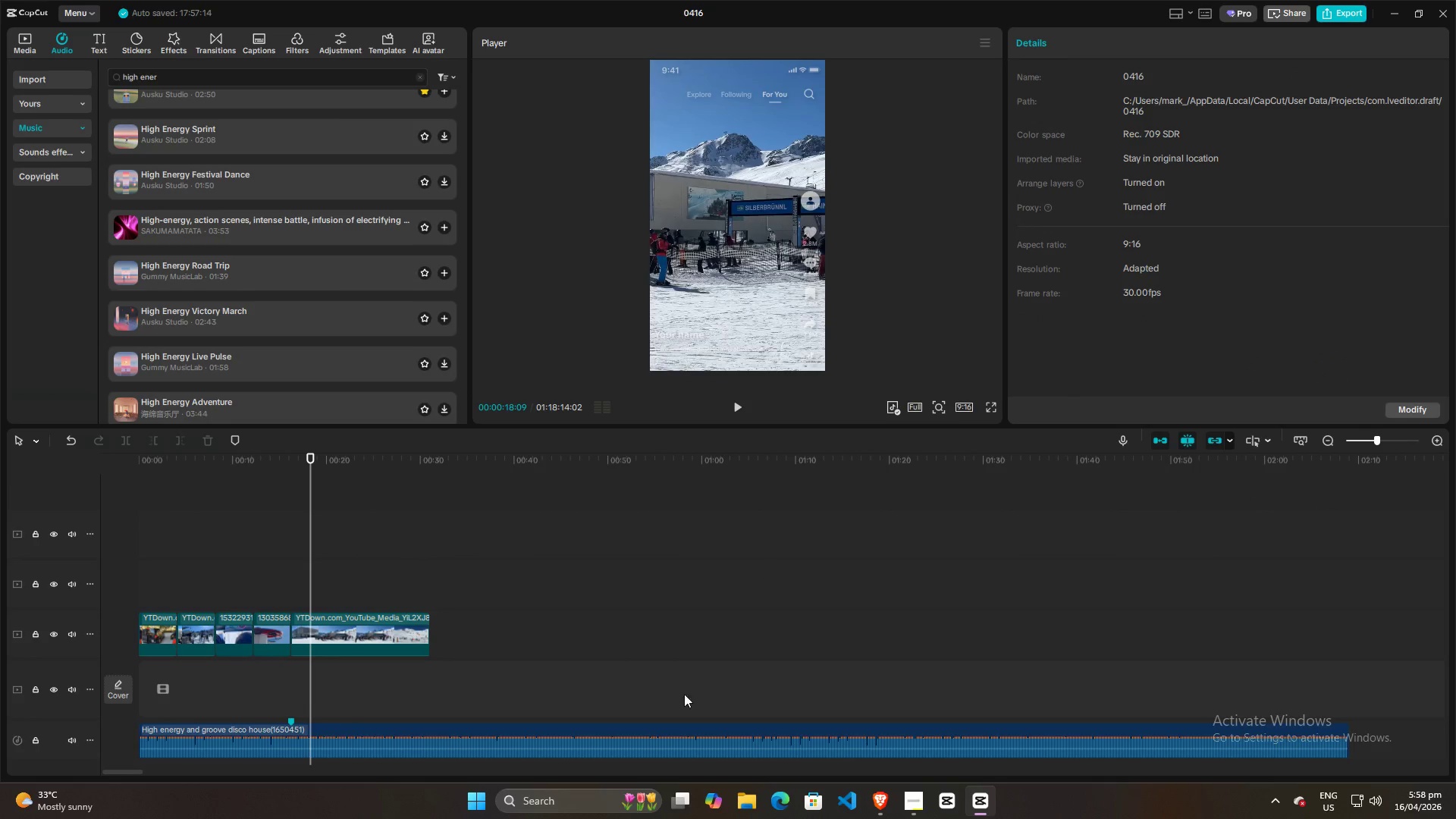 
left_click([913, 806])